 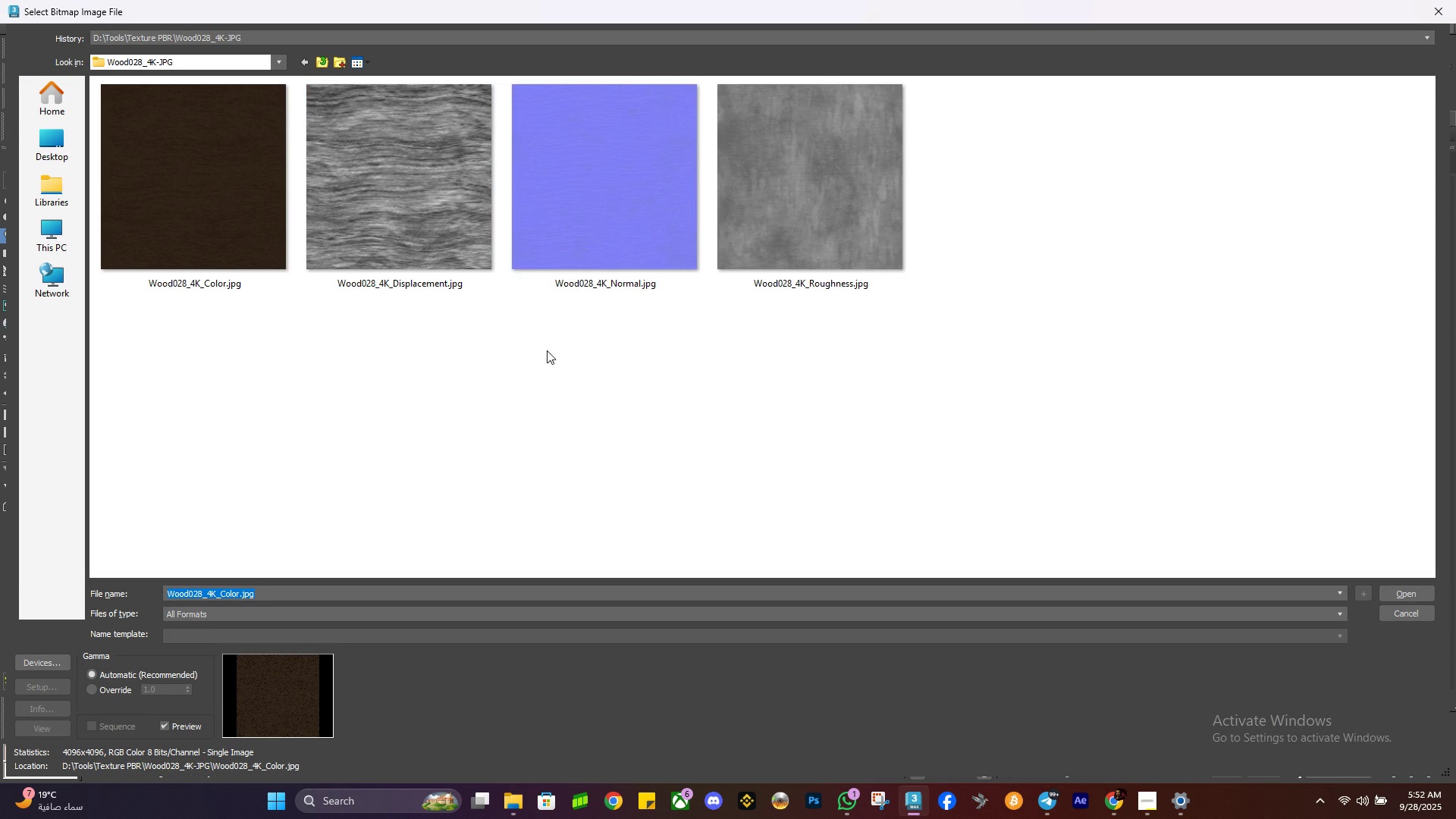 
double_click([855, 231])
 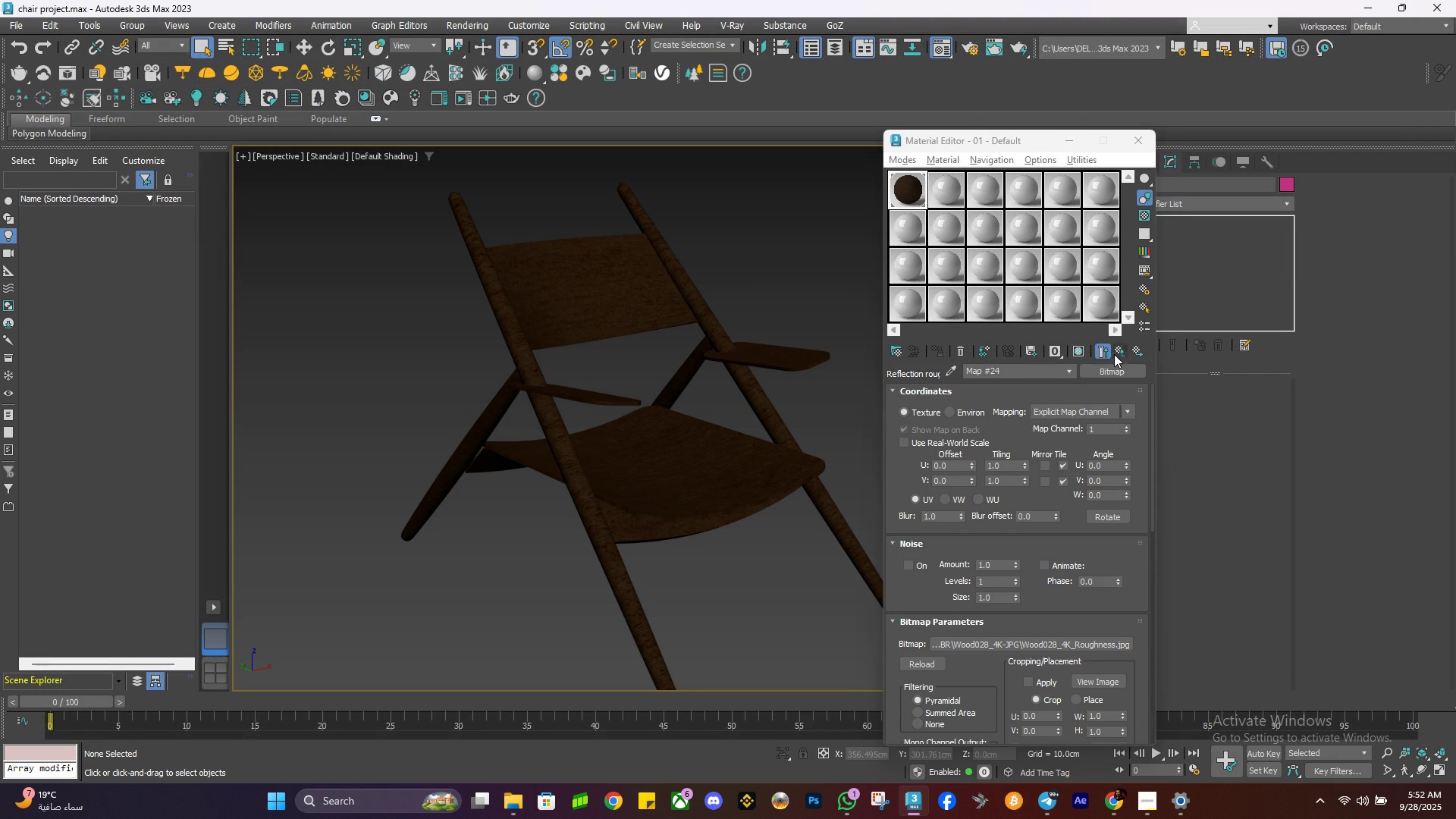 
left_click([1122, 353])
 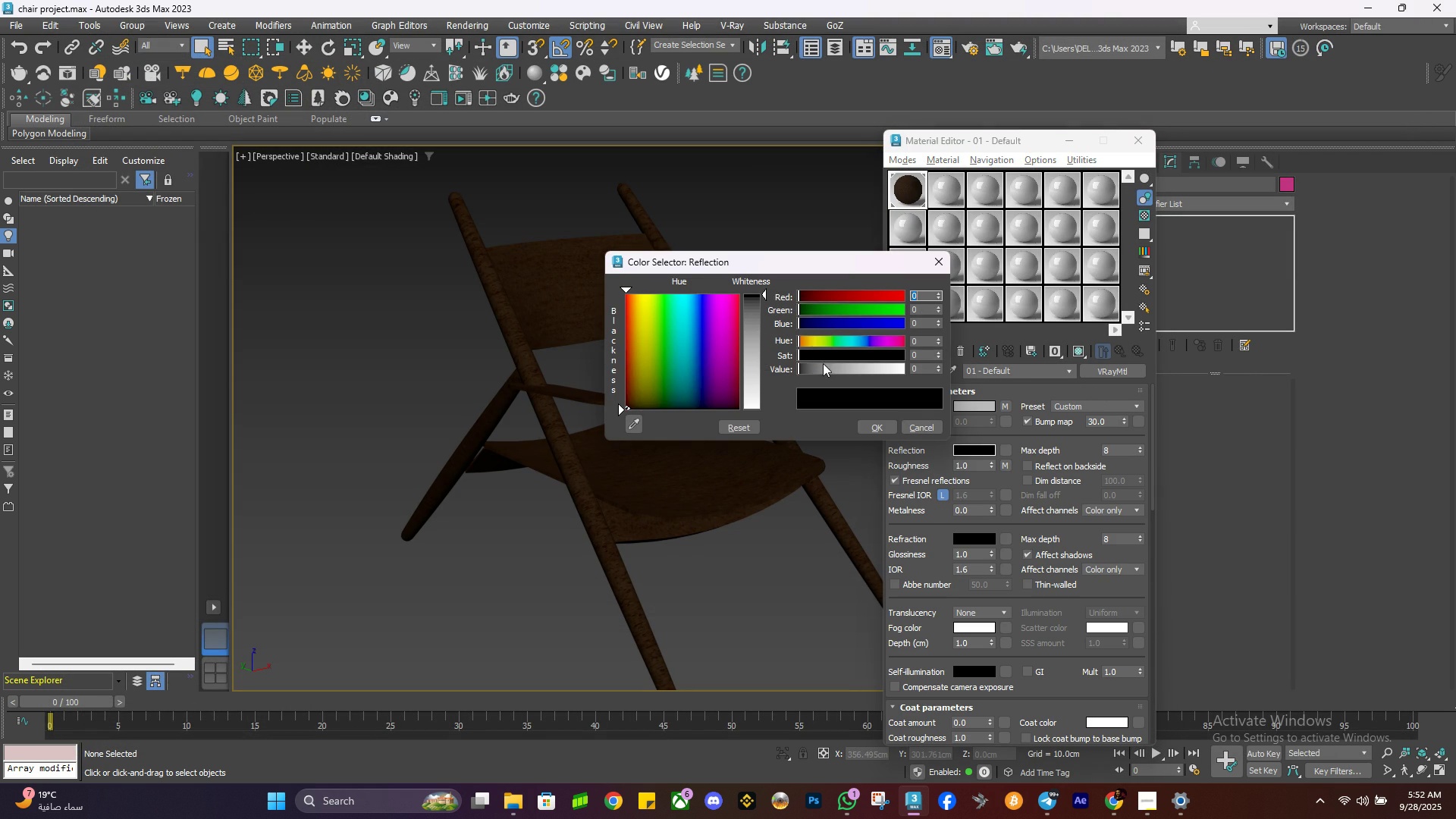 
left_click([872, 370])
 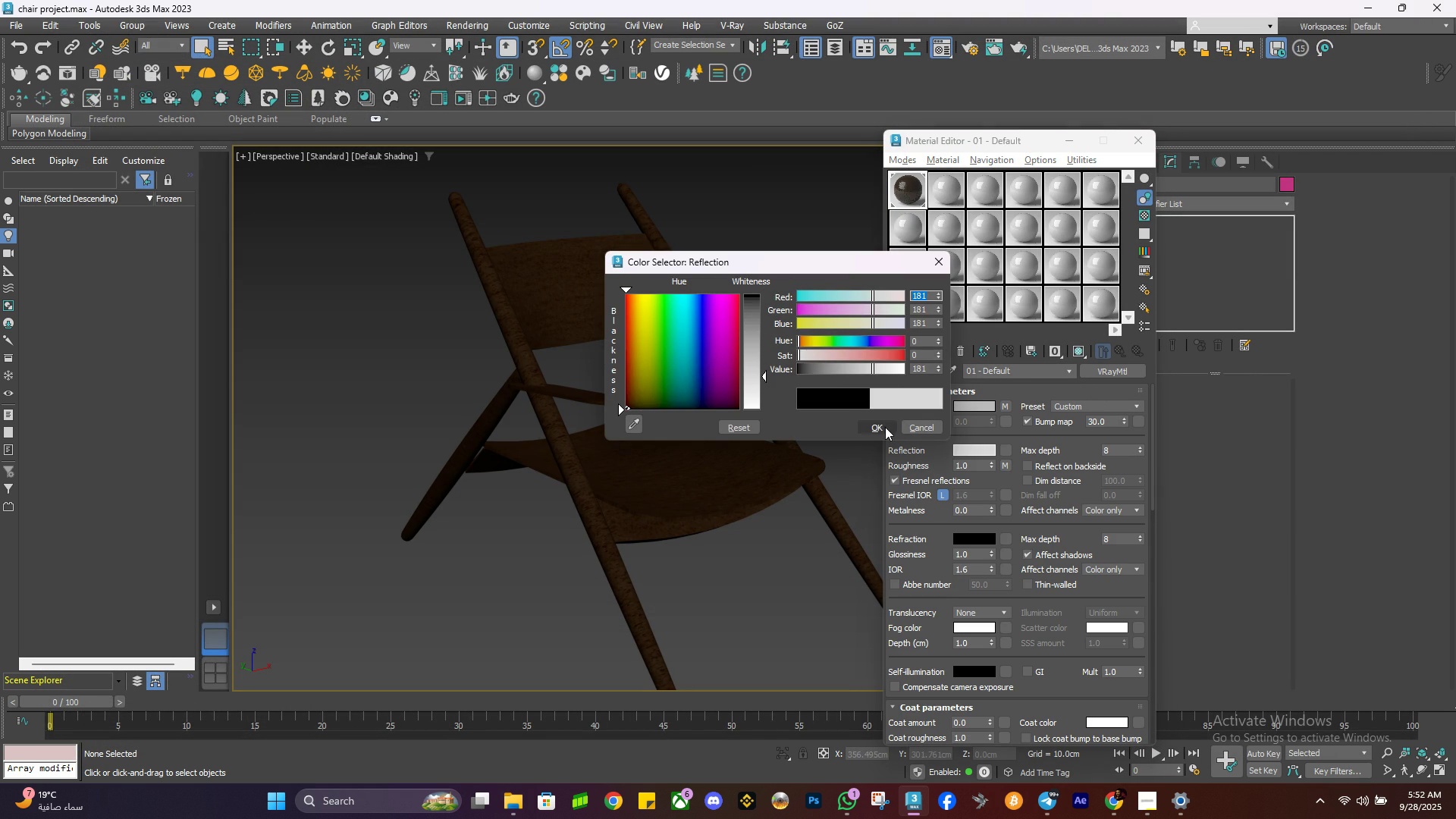 
left_click([885, 427])
 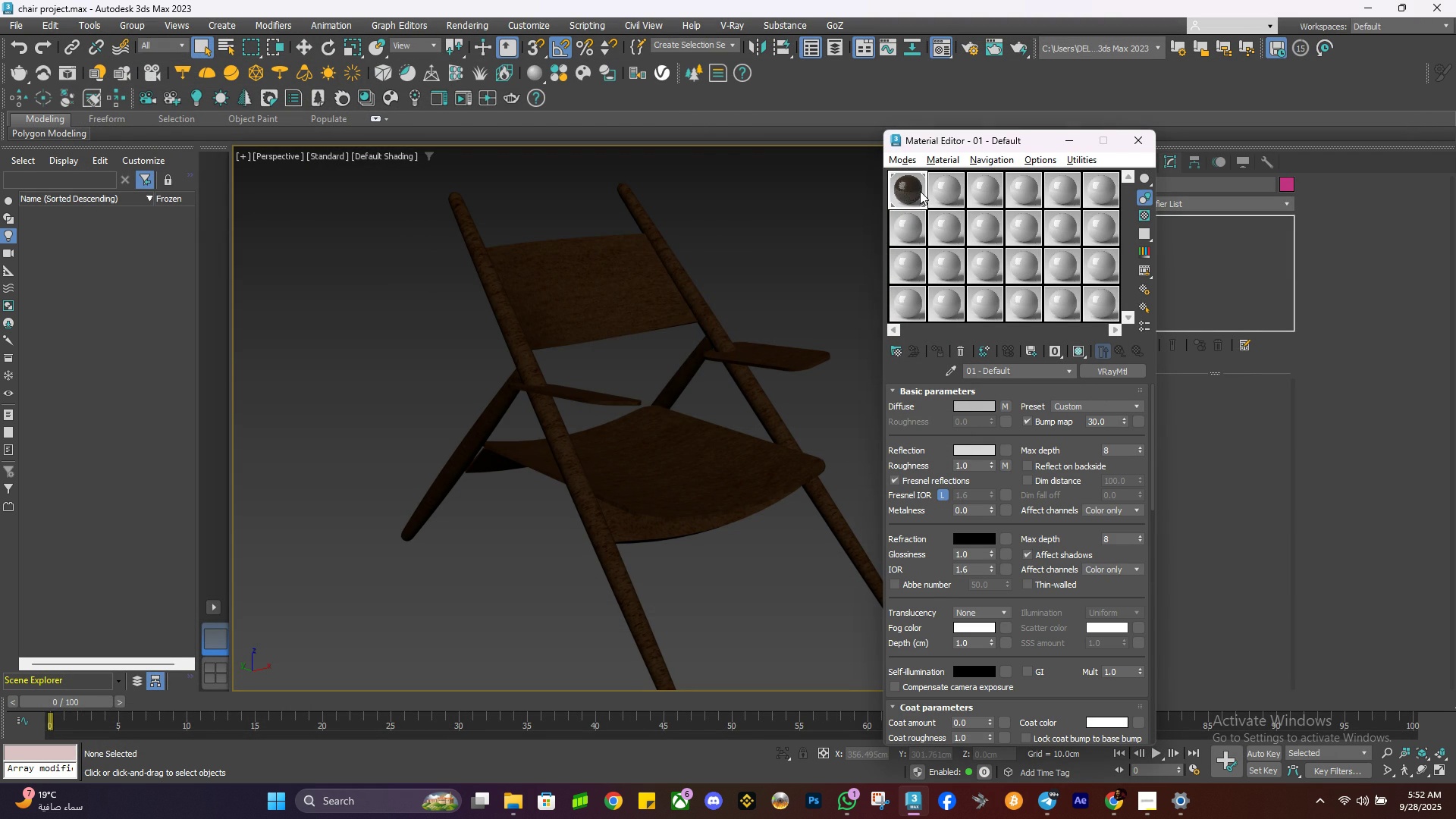 
double_click([920, 191])
 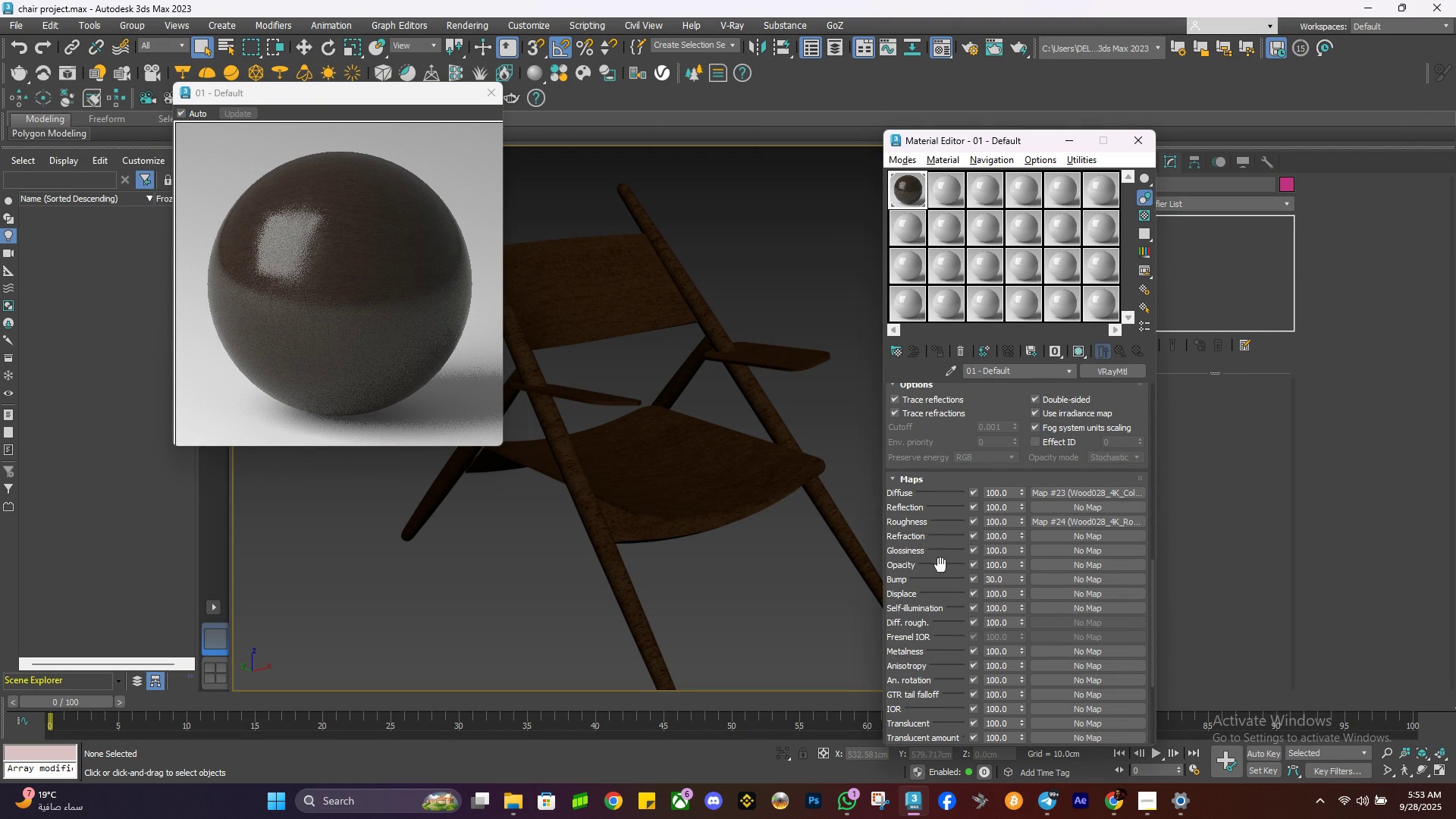 
wait(5.06)
 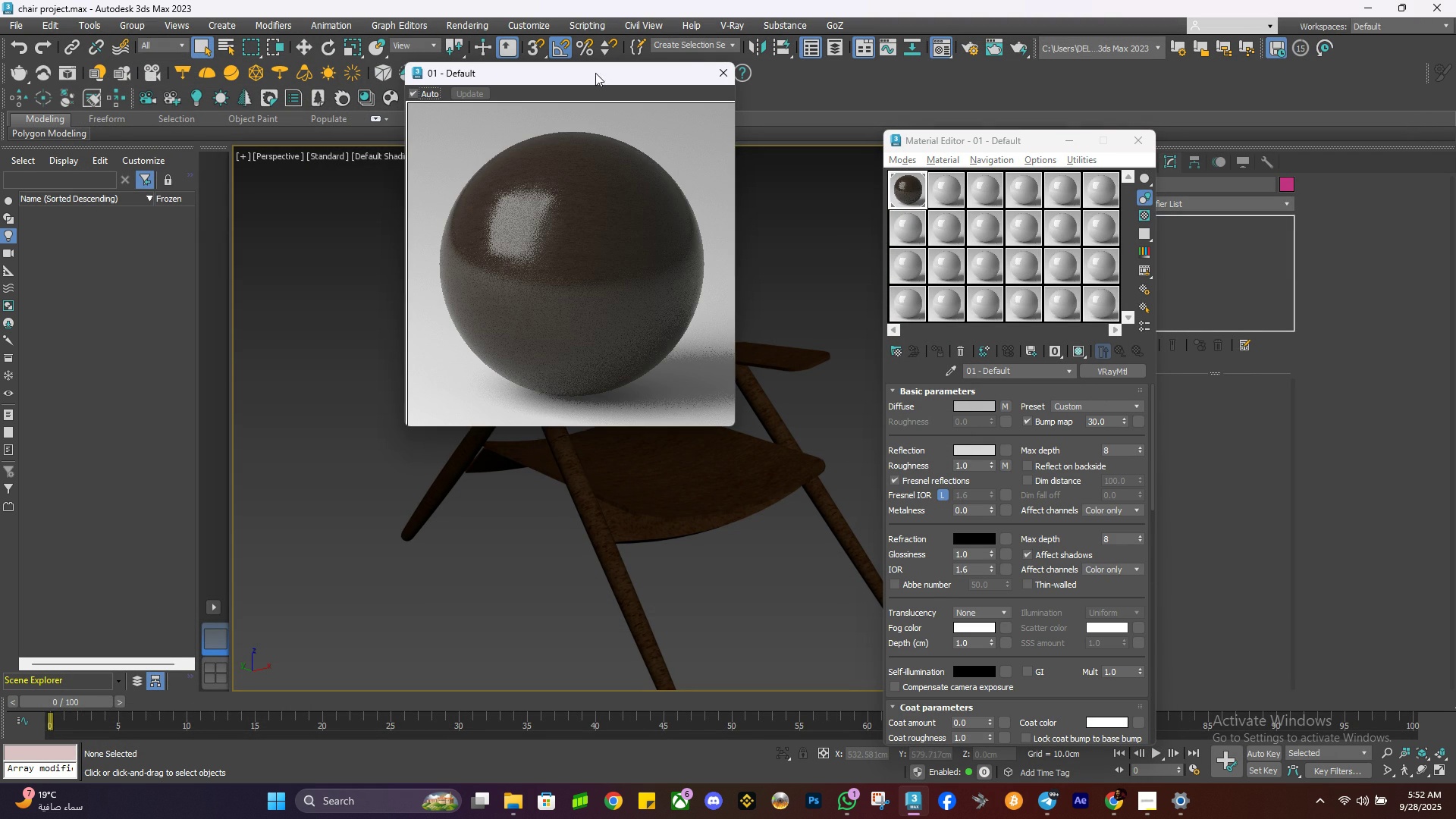 
left_click([1037, 583])
 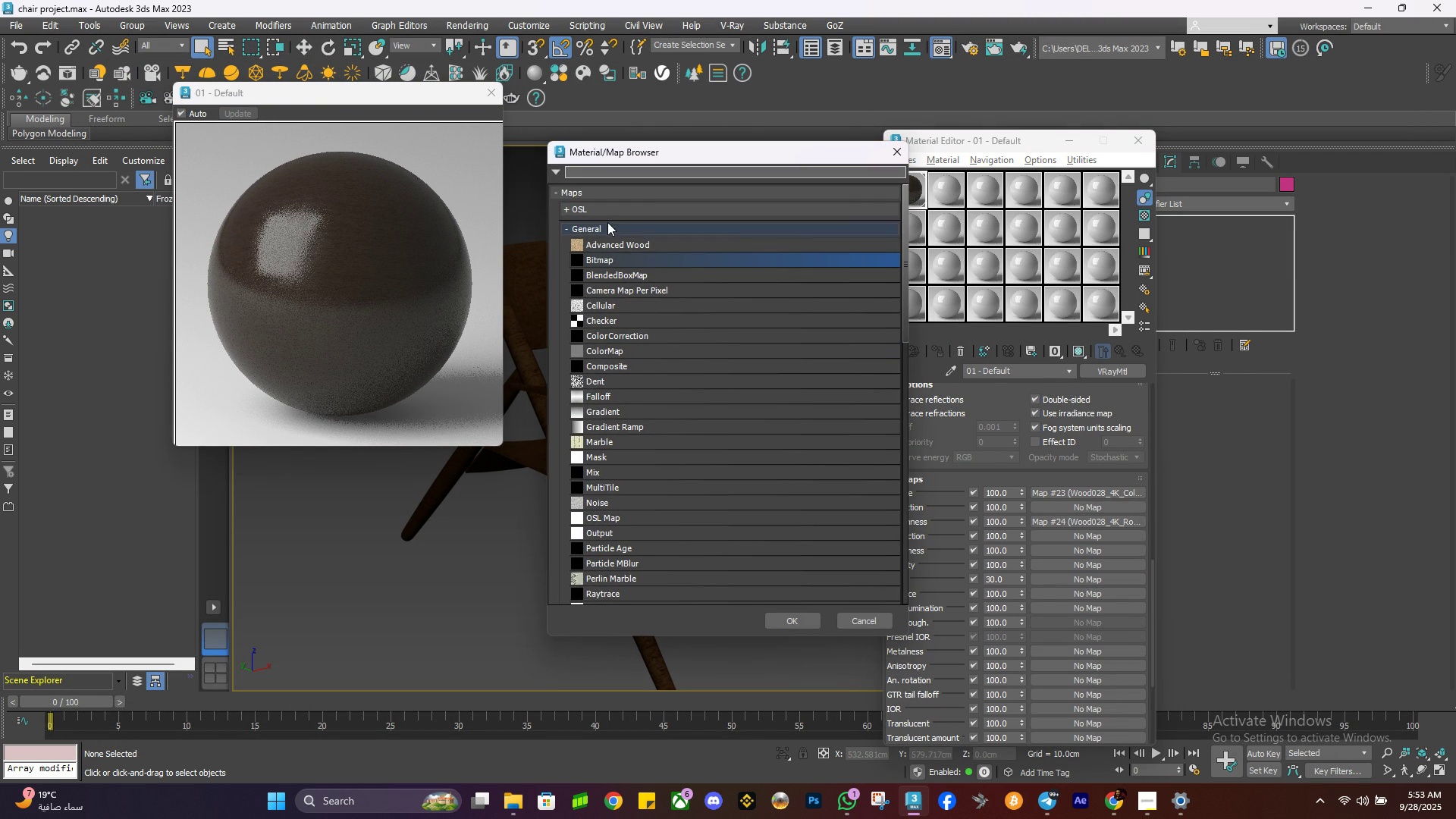 
left_click([608, 227])
 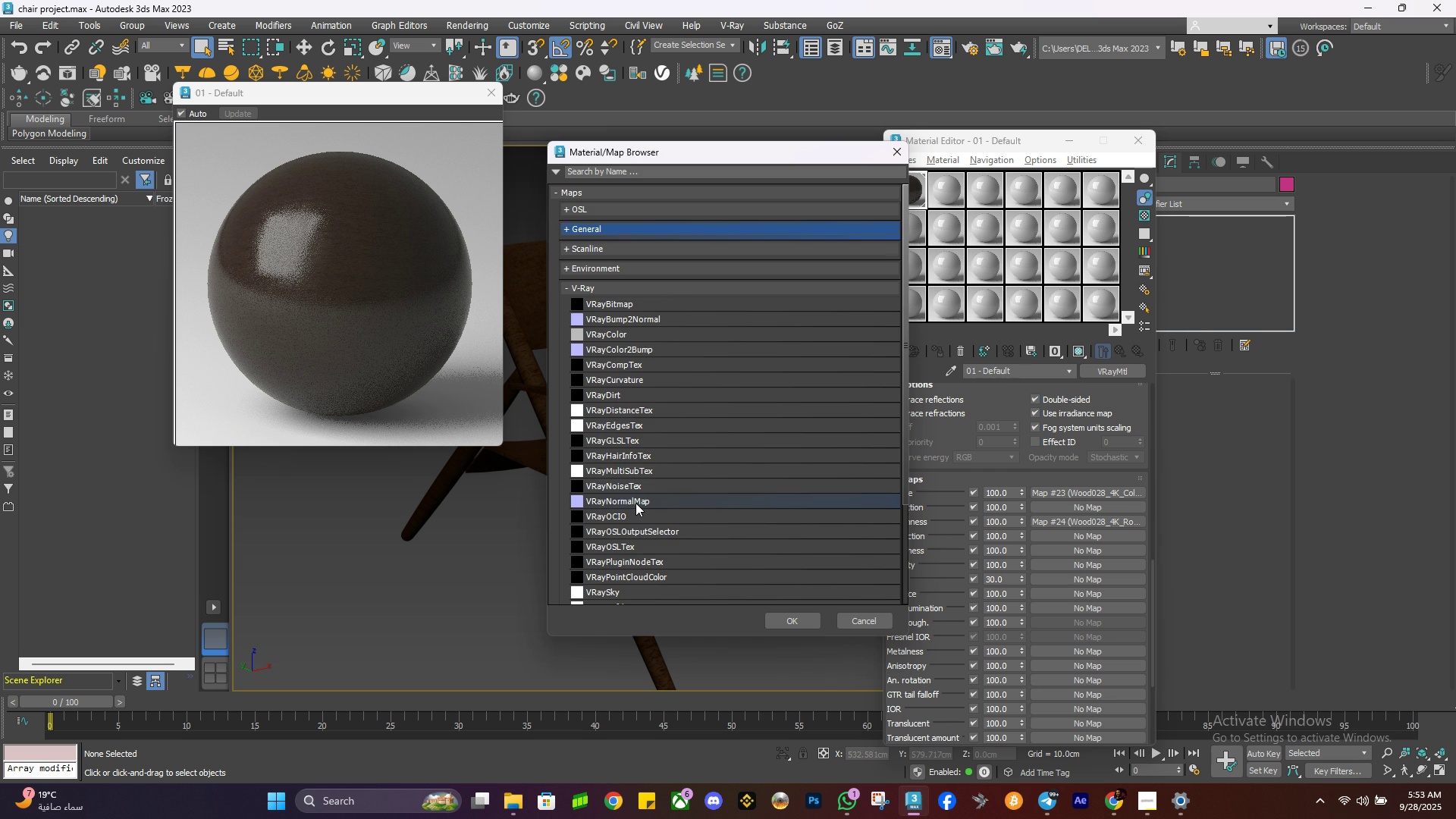 
double_click([635, 503])
 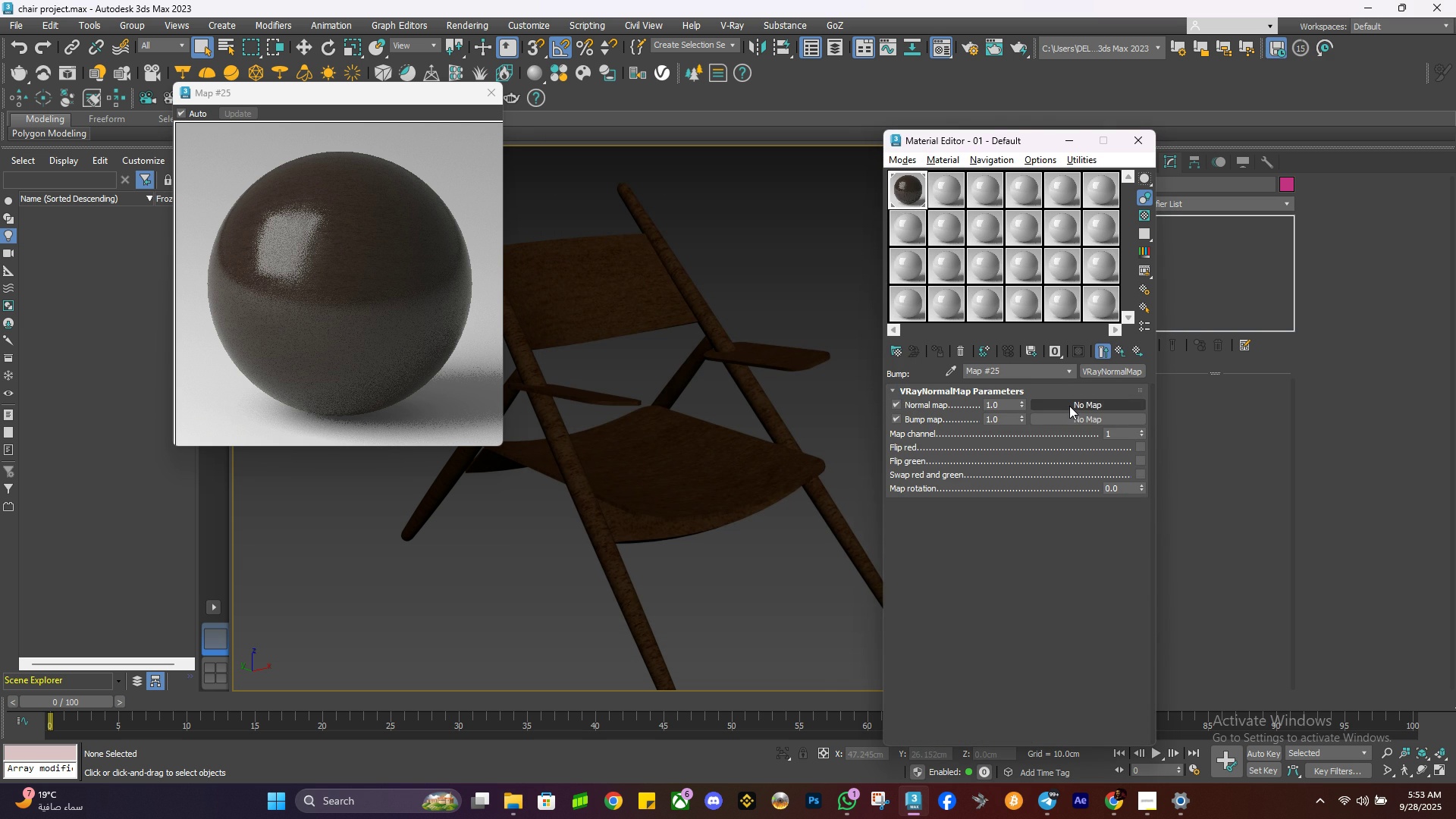 
left_click([1069, 406])
 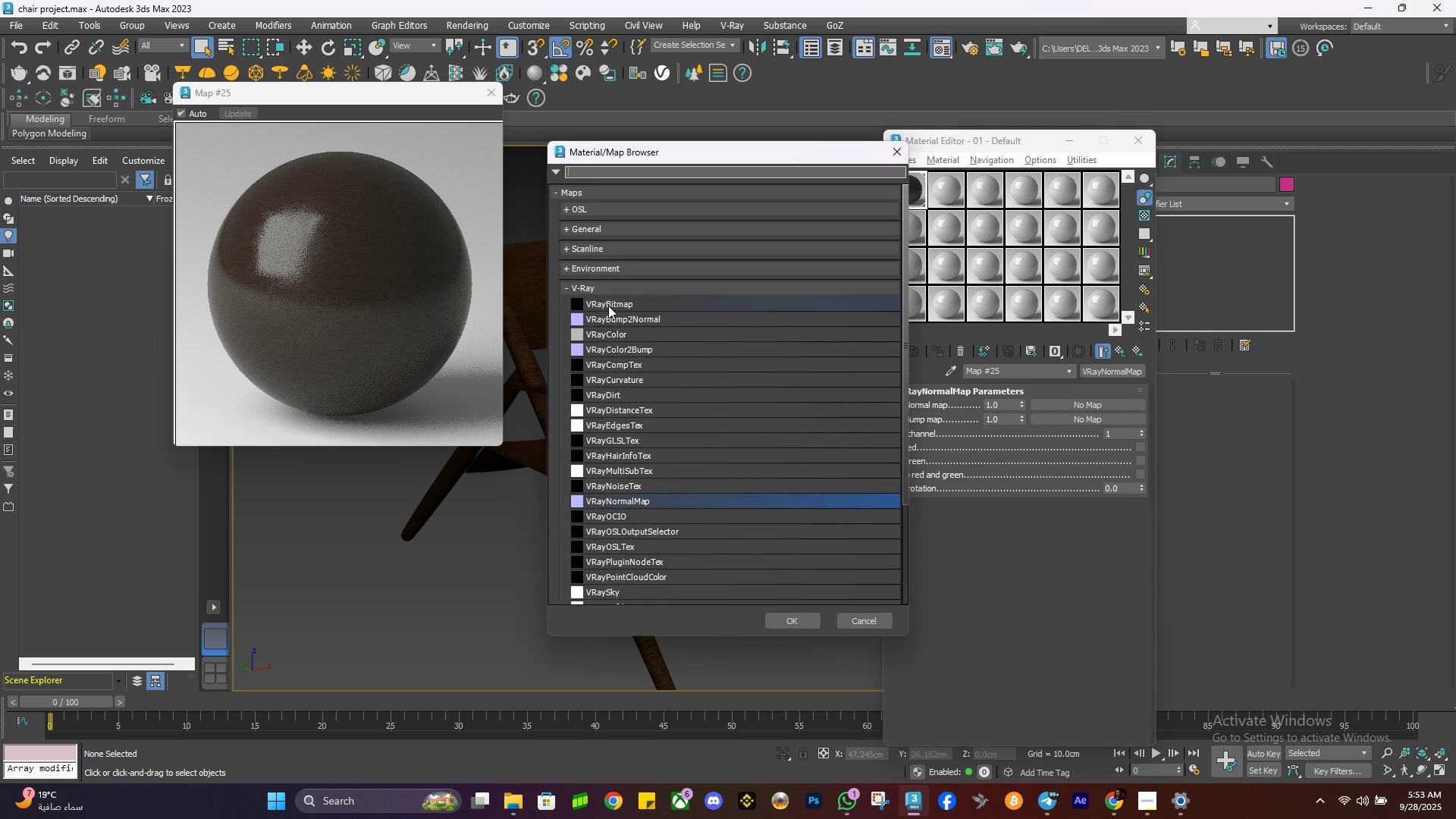 
double_click([608, 306])
 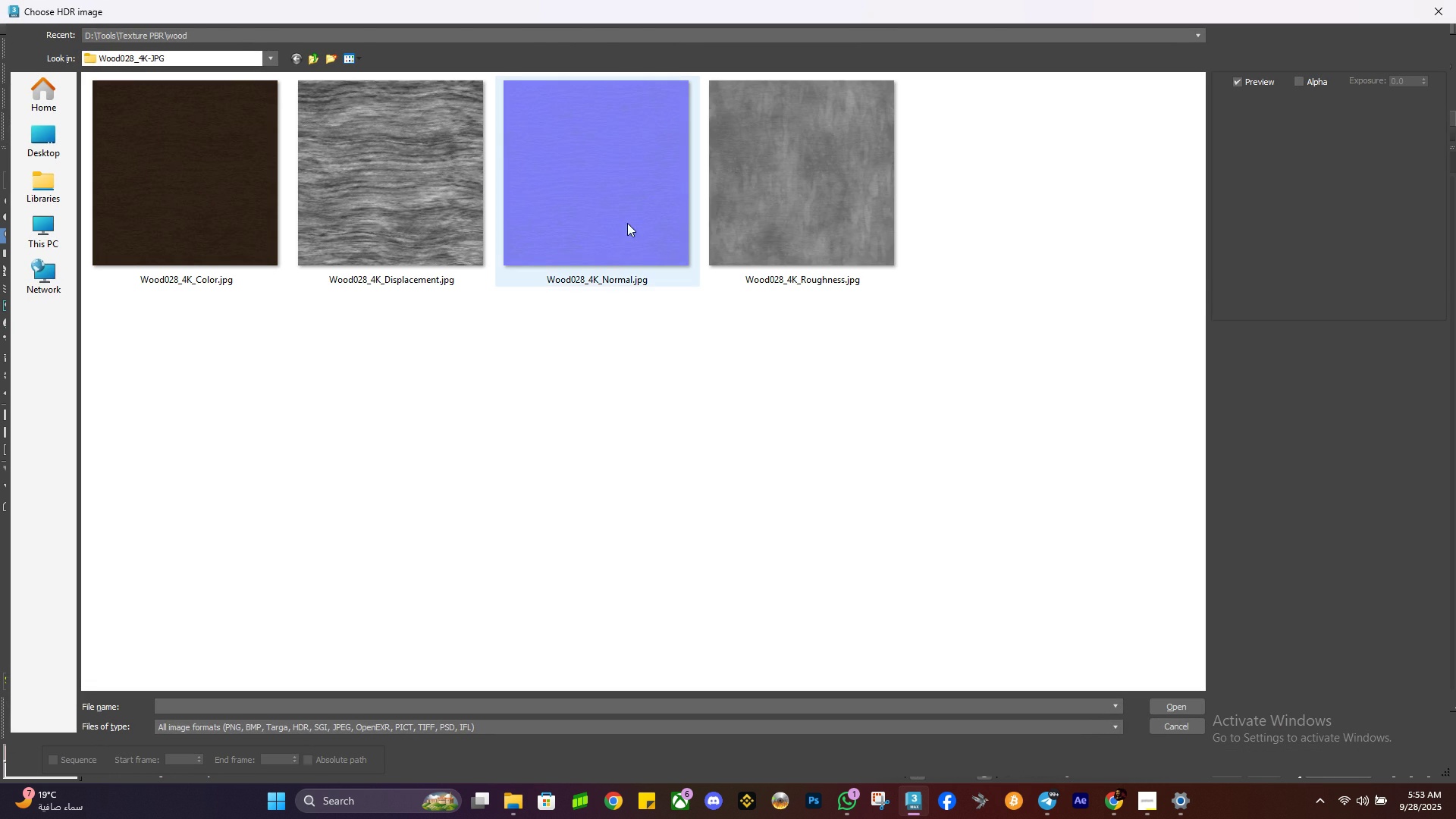 
double_click([625, 210])
 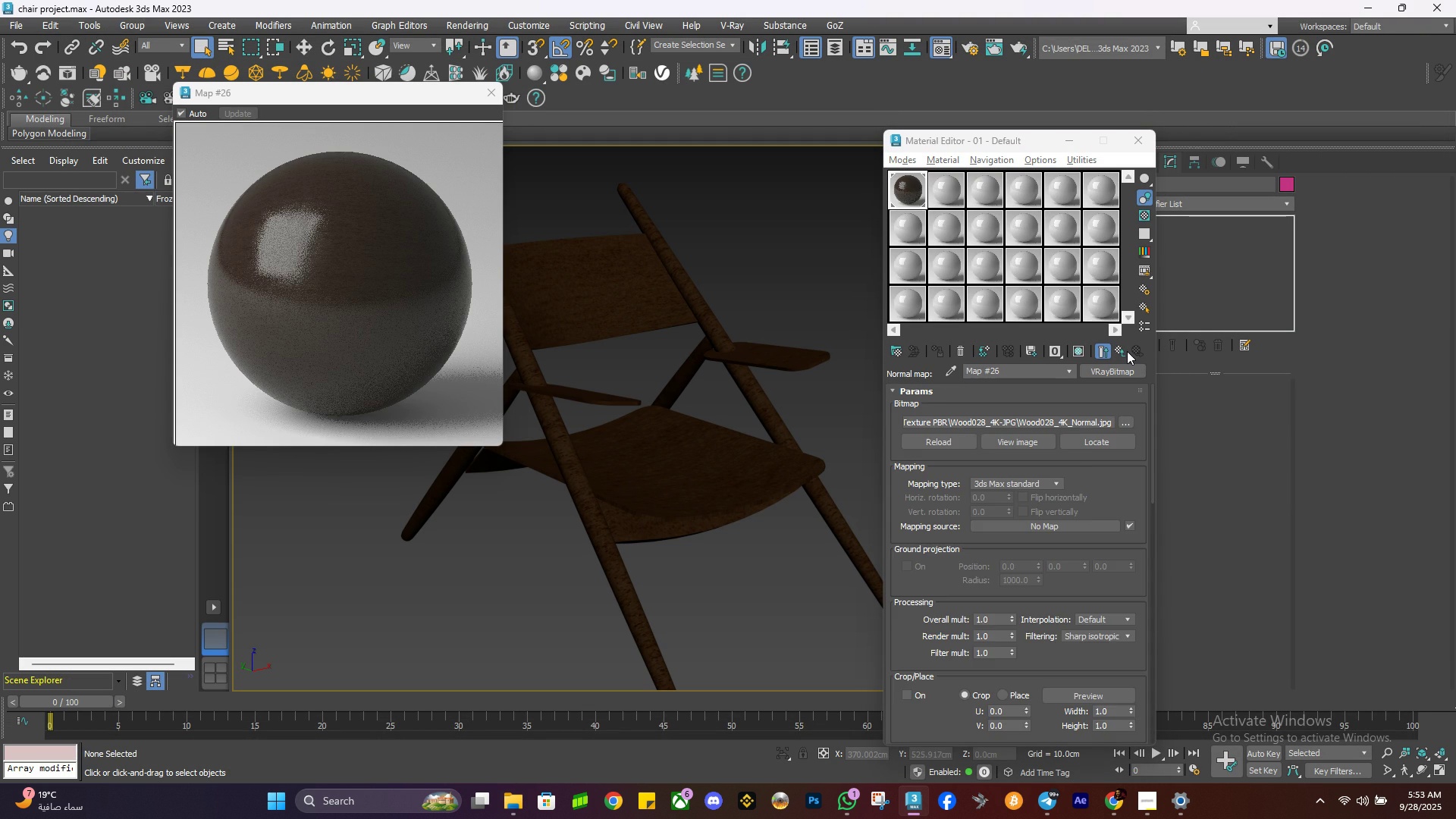 
left_click([1120, 350])
 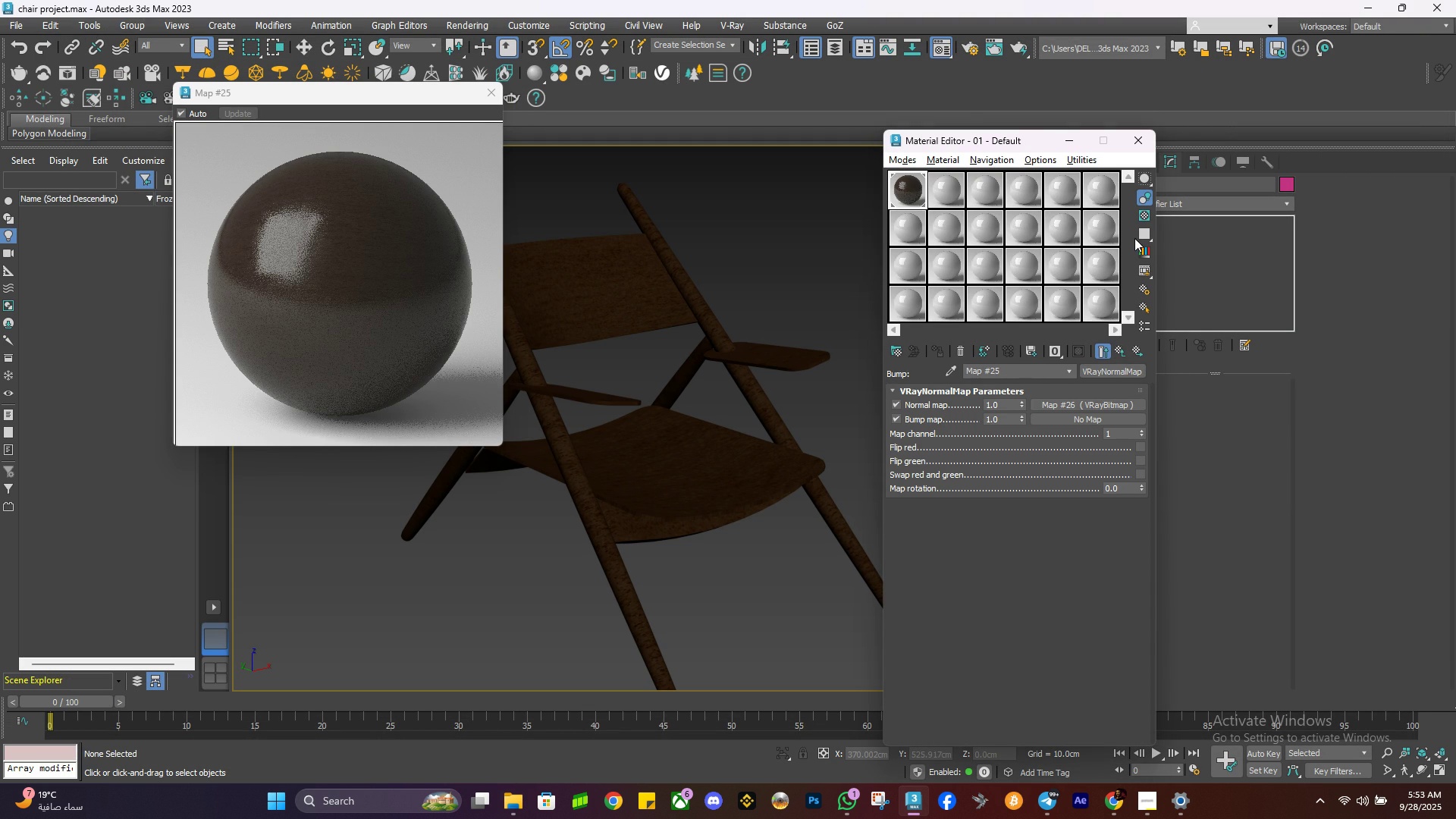 
left_click([1144, 217])
 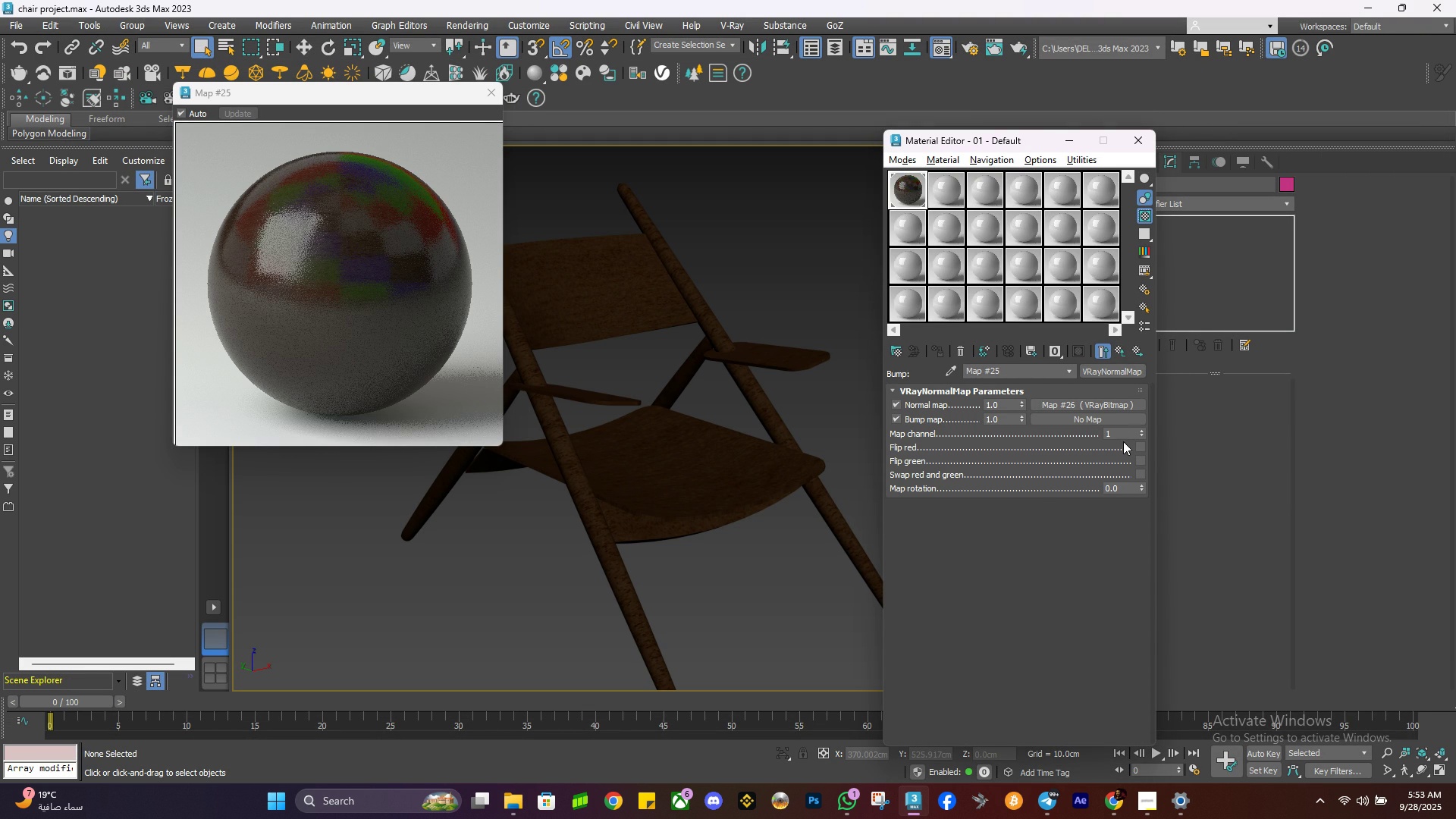 
left_click([1141, 460])
 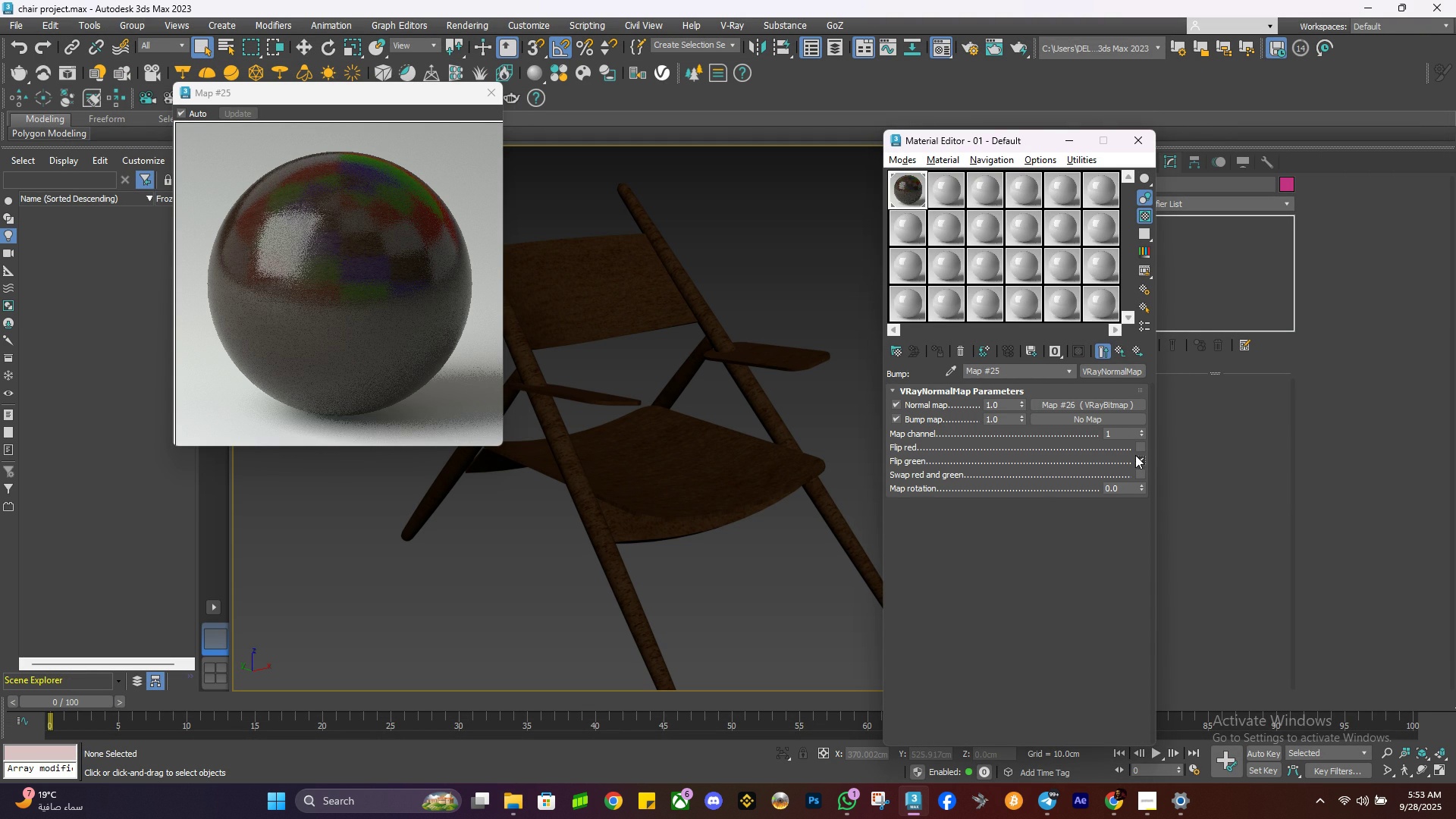 
left_click([1083, 422])
 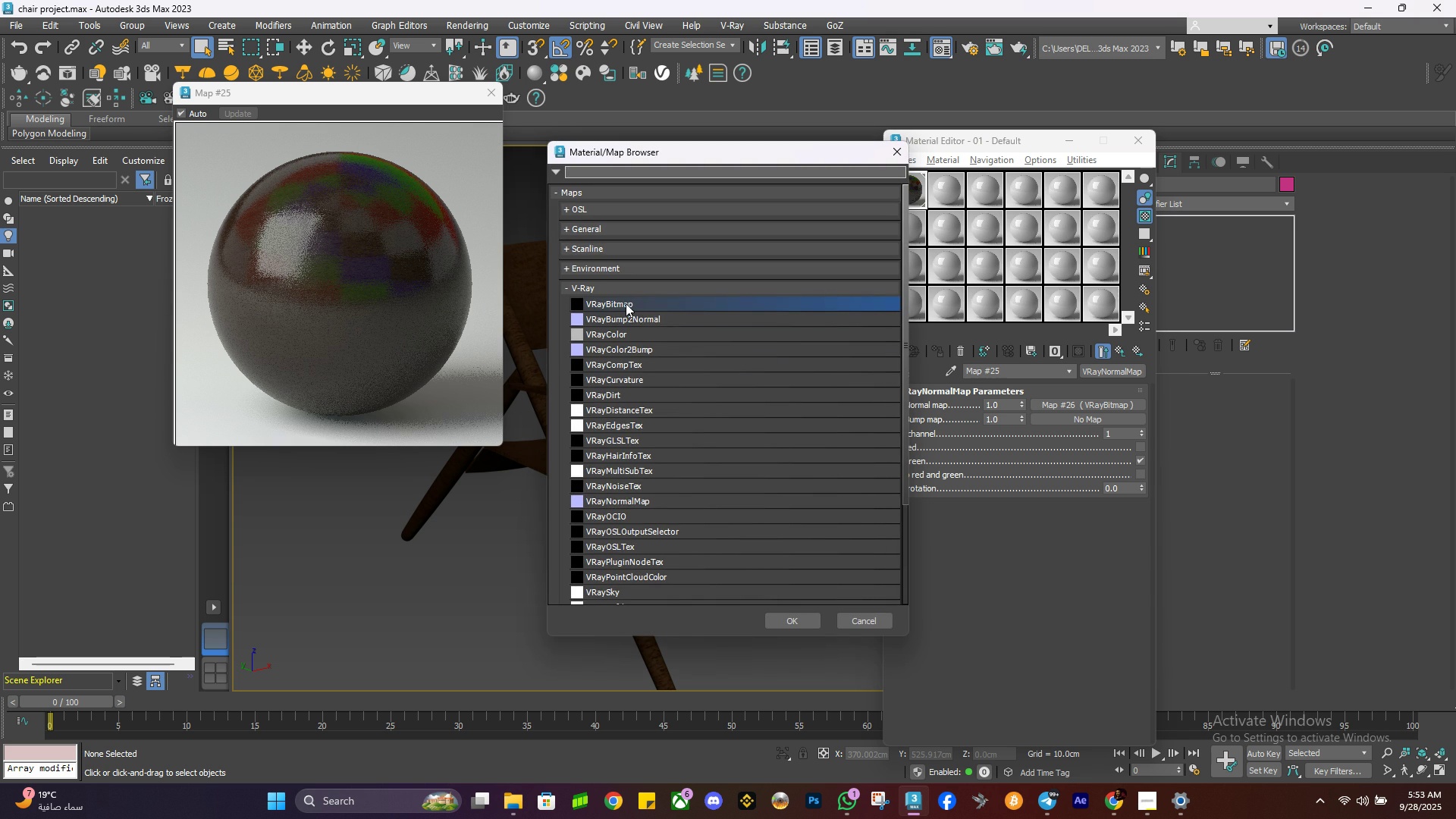 
double_click([625, 303])
 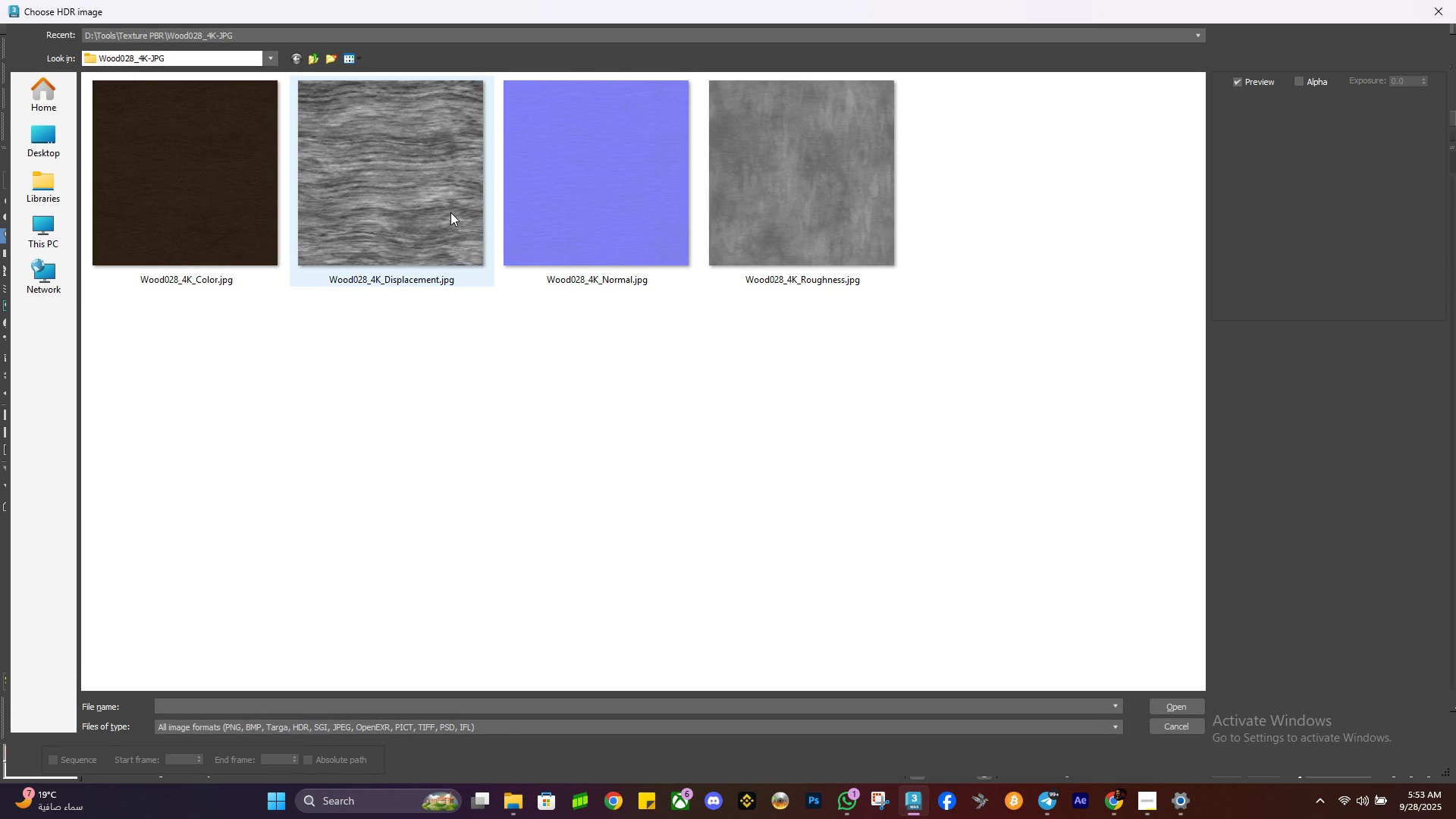 
double_click([449, 194])
 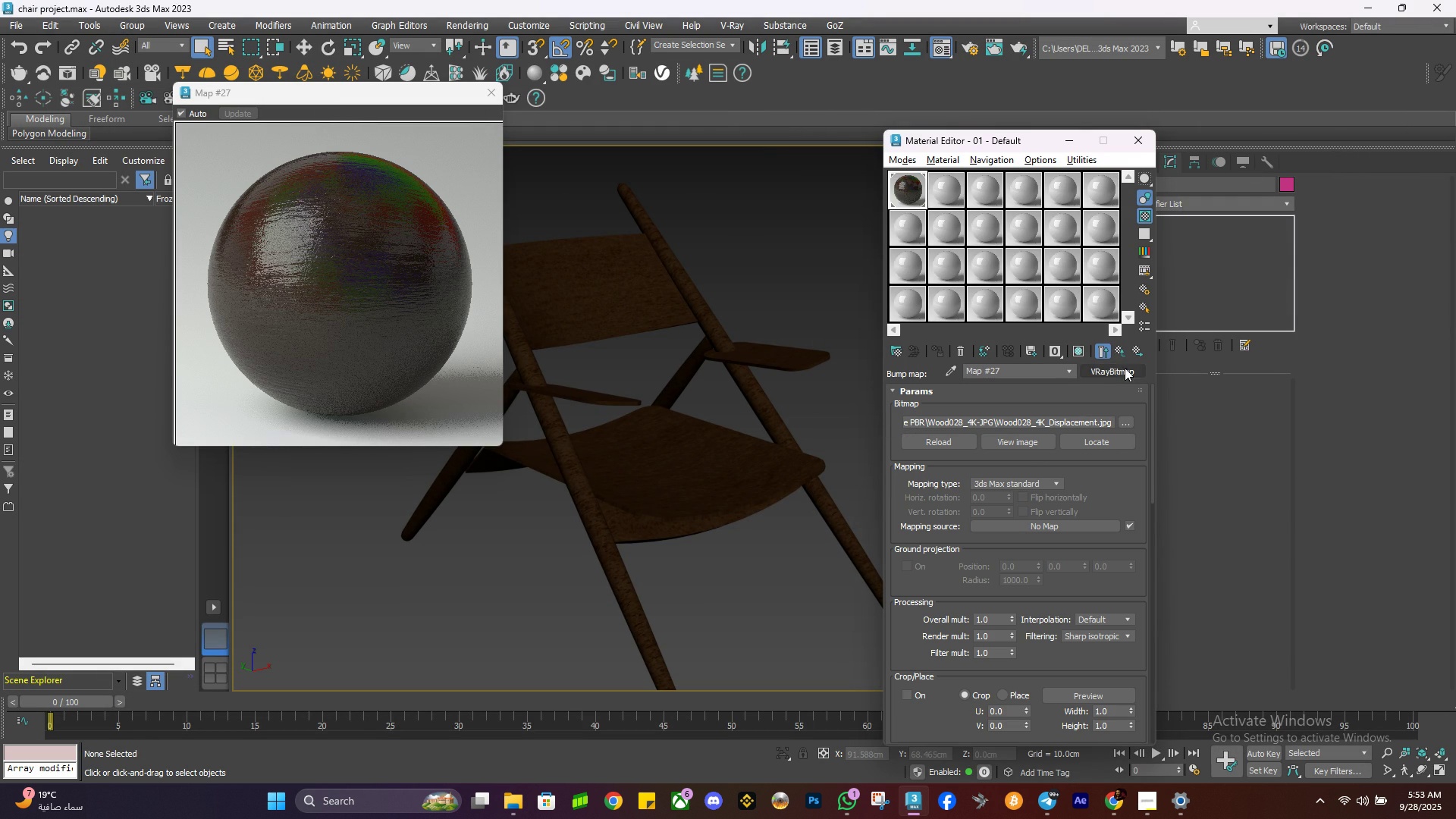 
wait(5.25)
 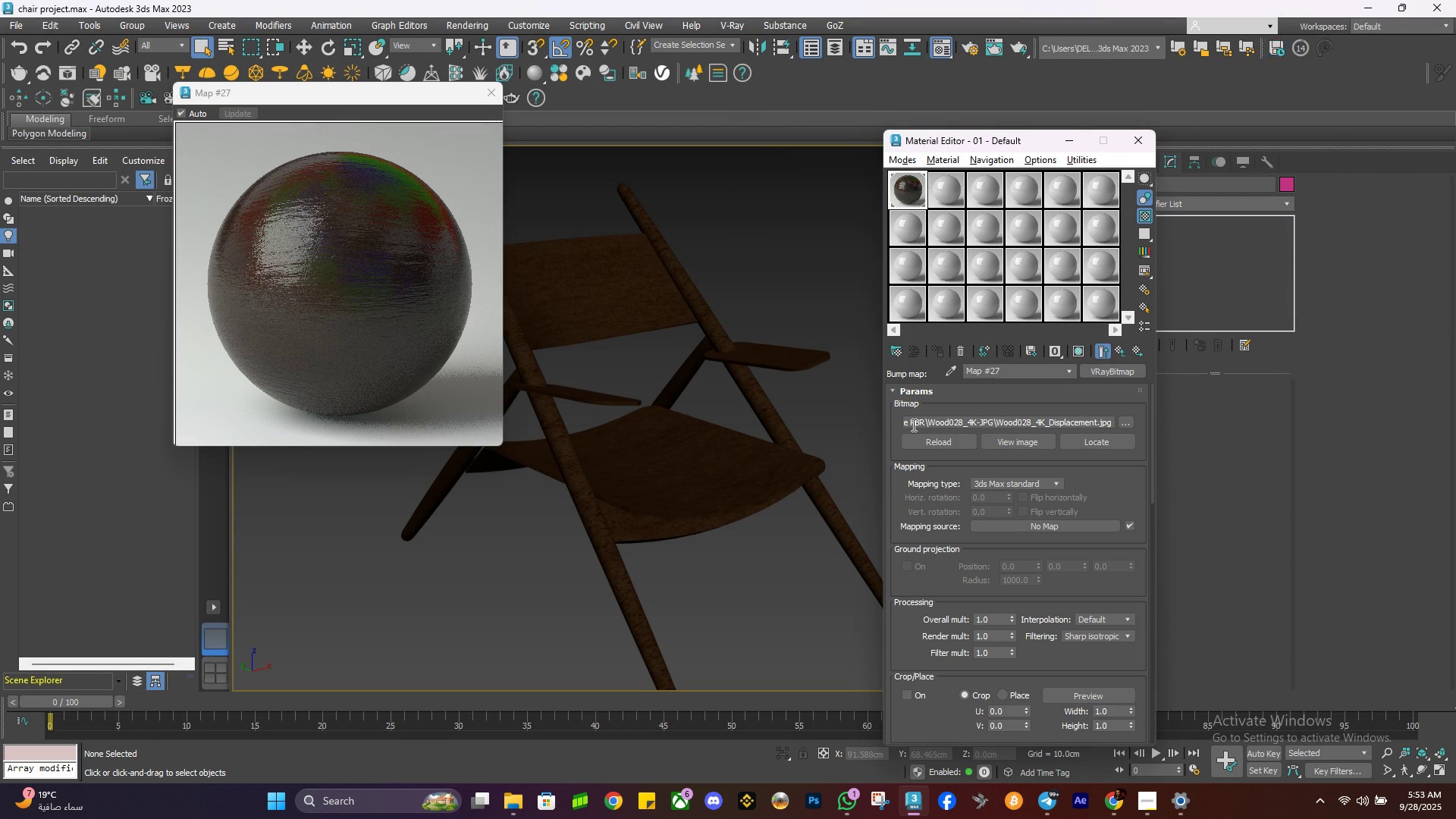 
left_click([1125, 350])
 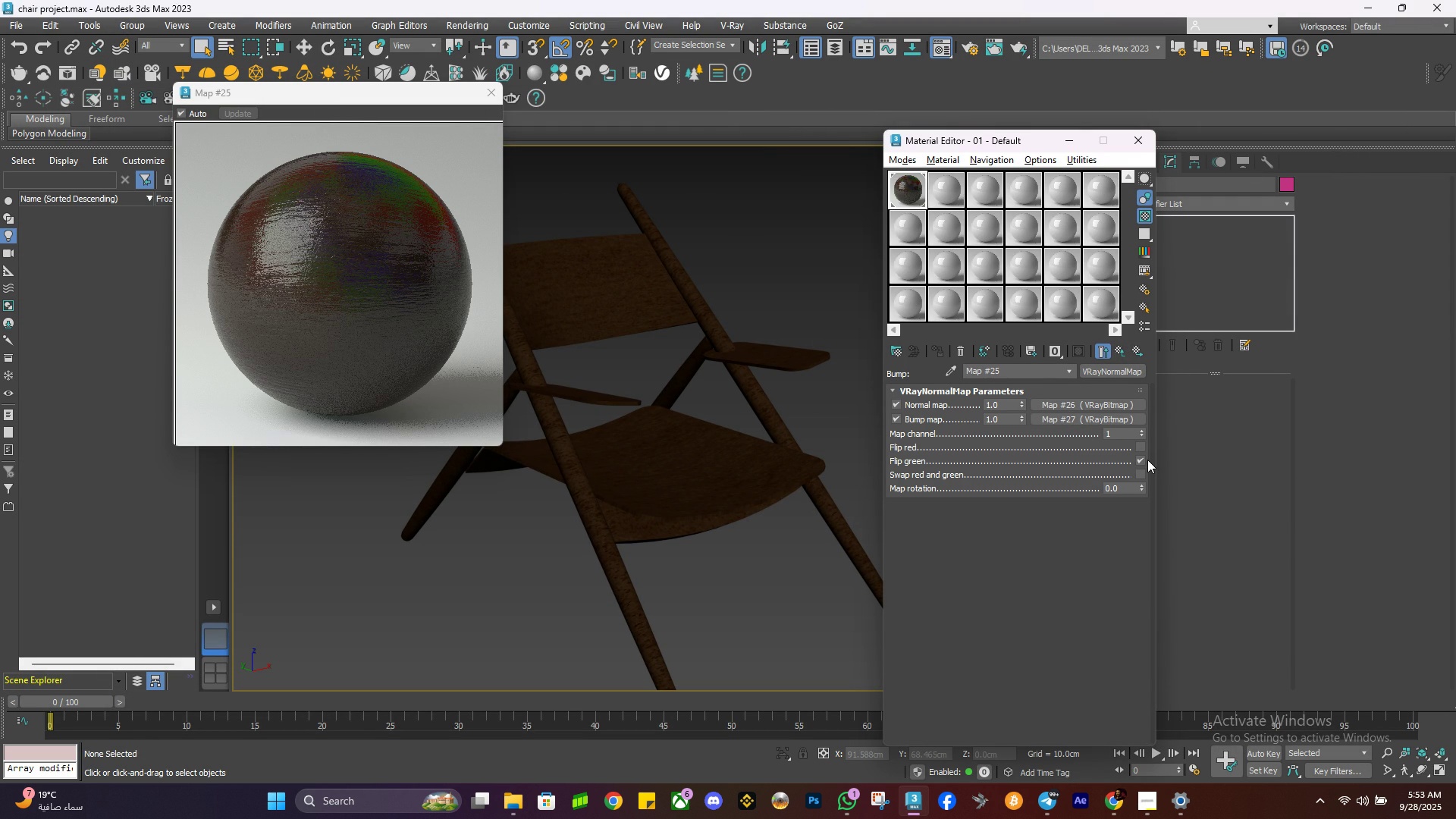 
left_click([1146, 460])
 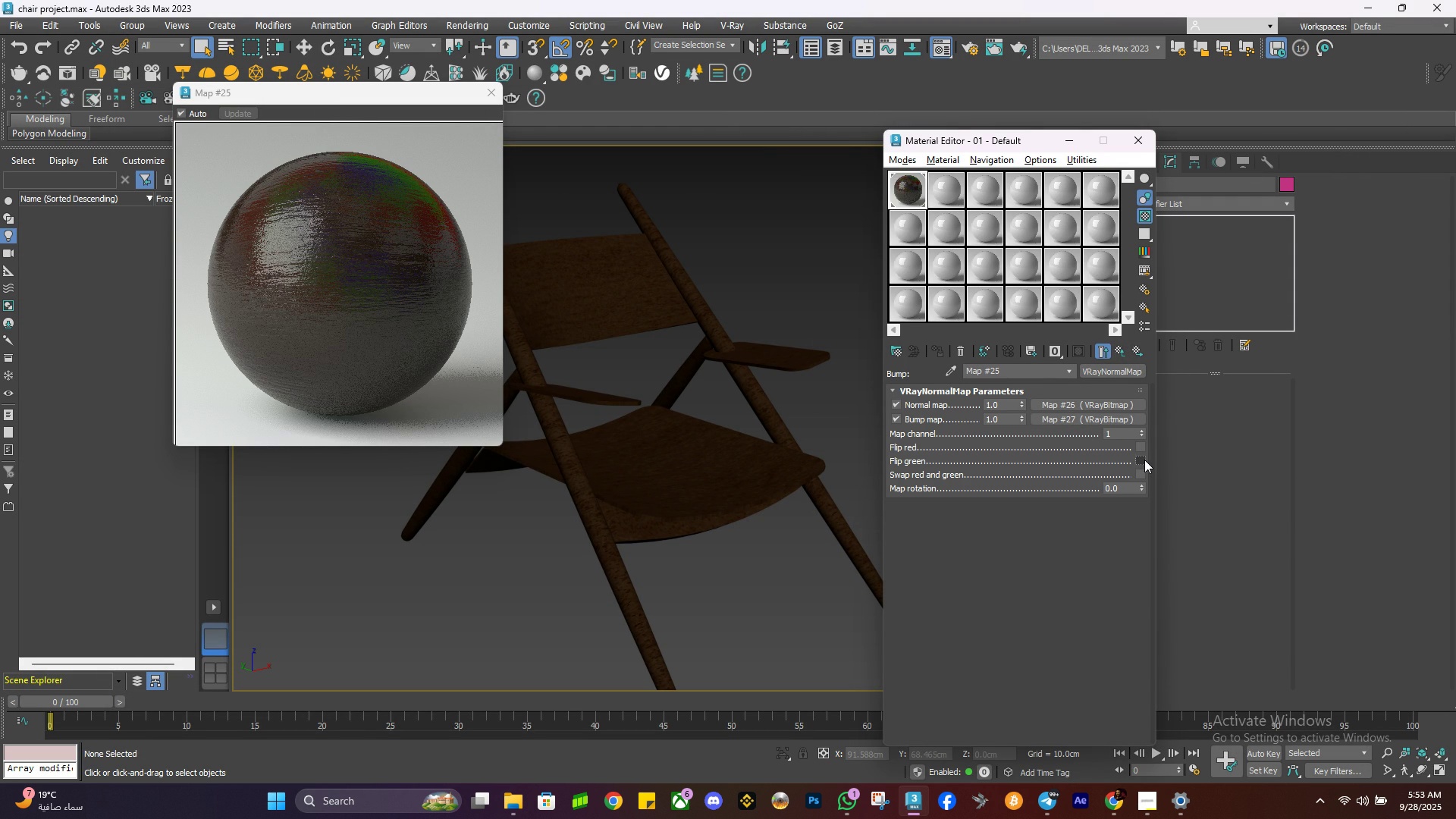 
left_click([1142, 460])
 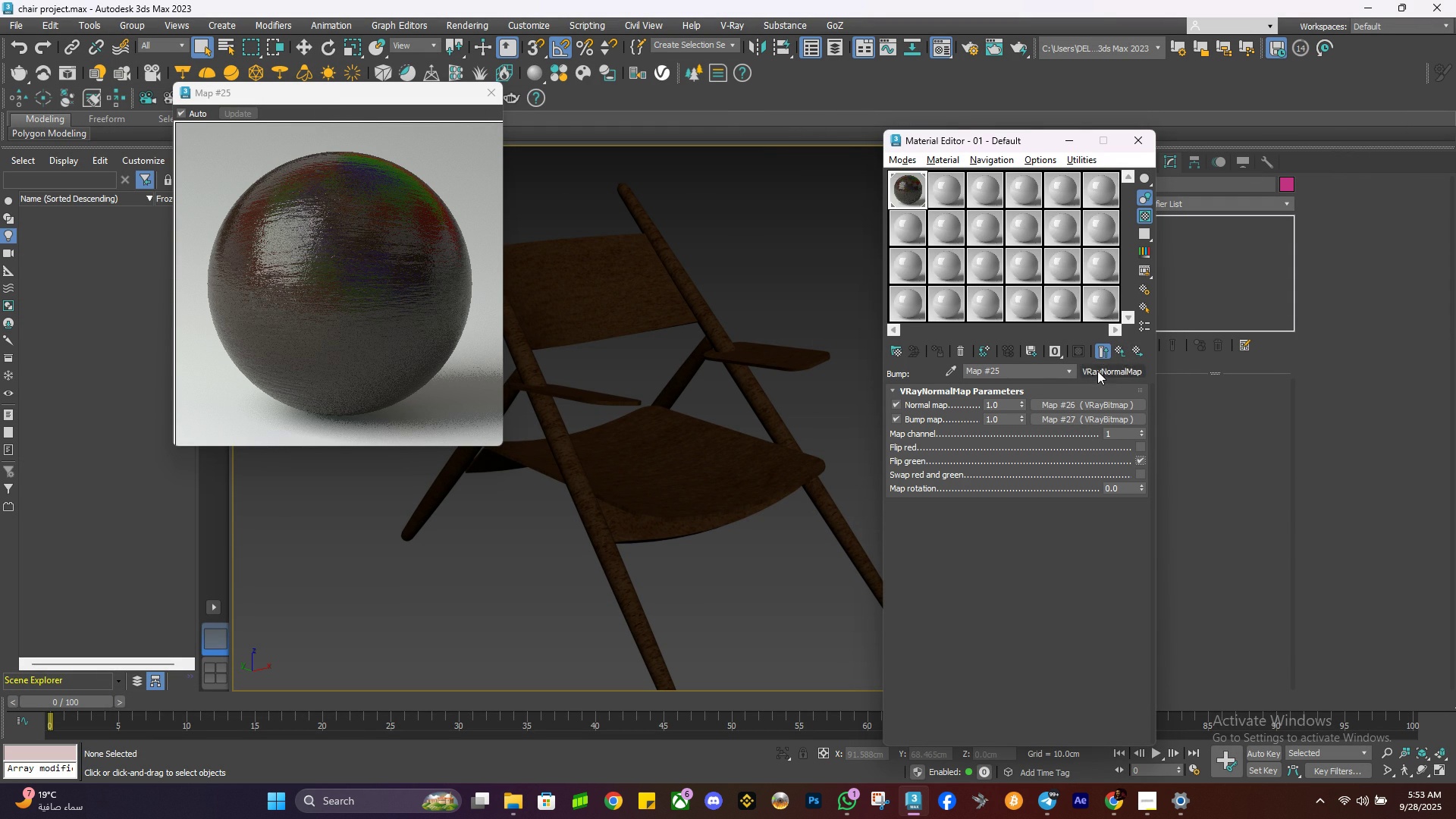 
left_click([1121, 350])
 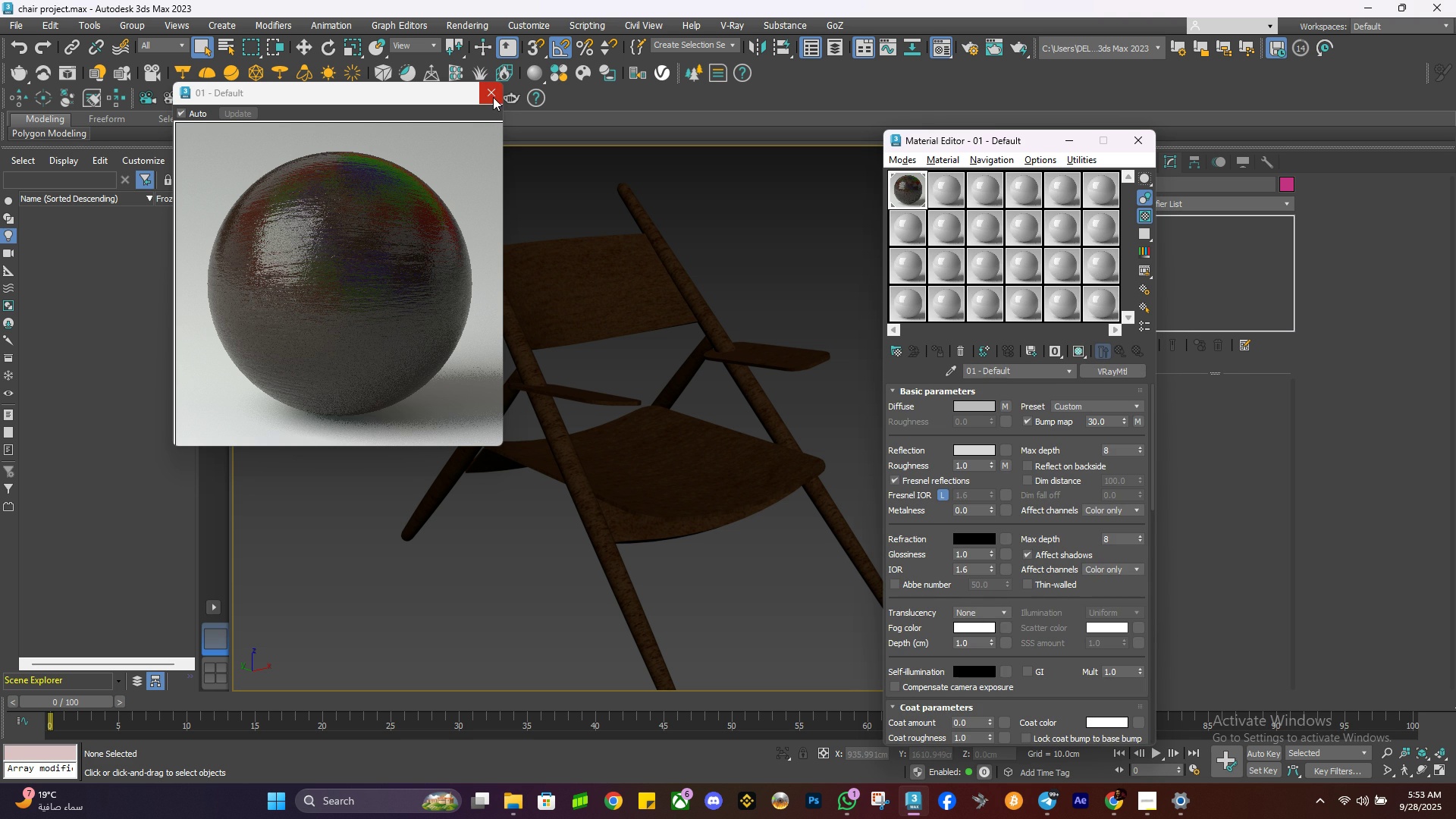 
wait(8.26)
 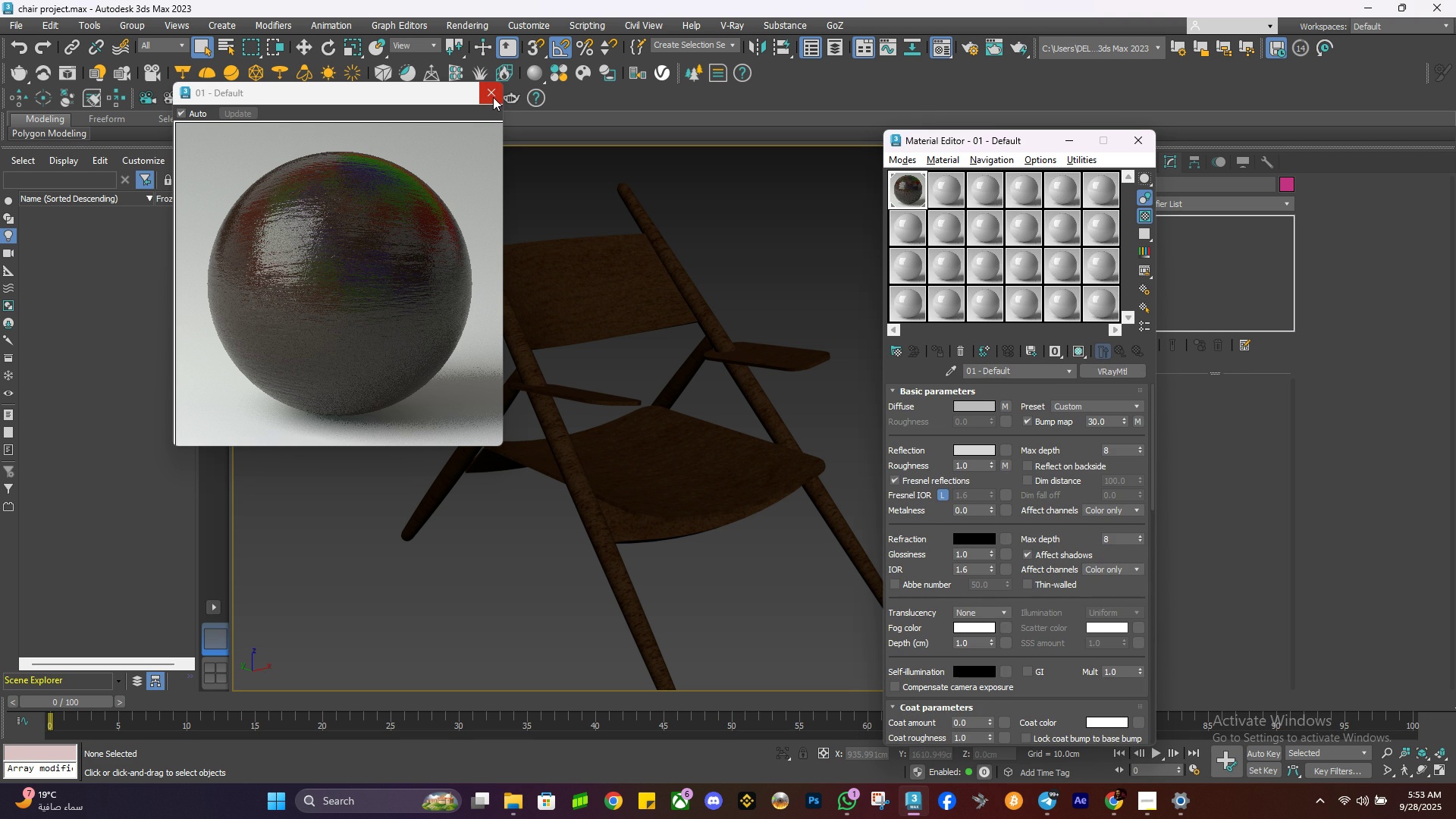 
key(Numpad1)
 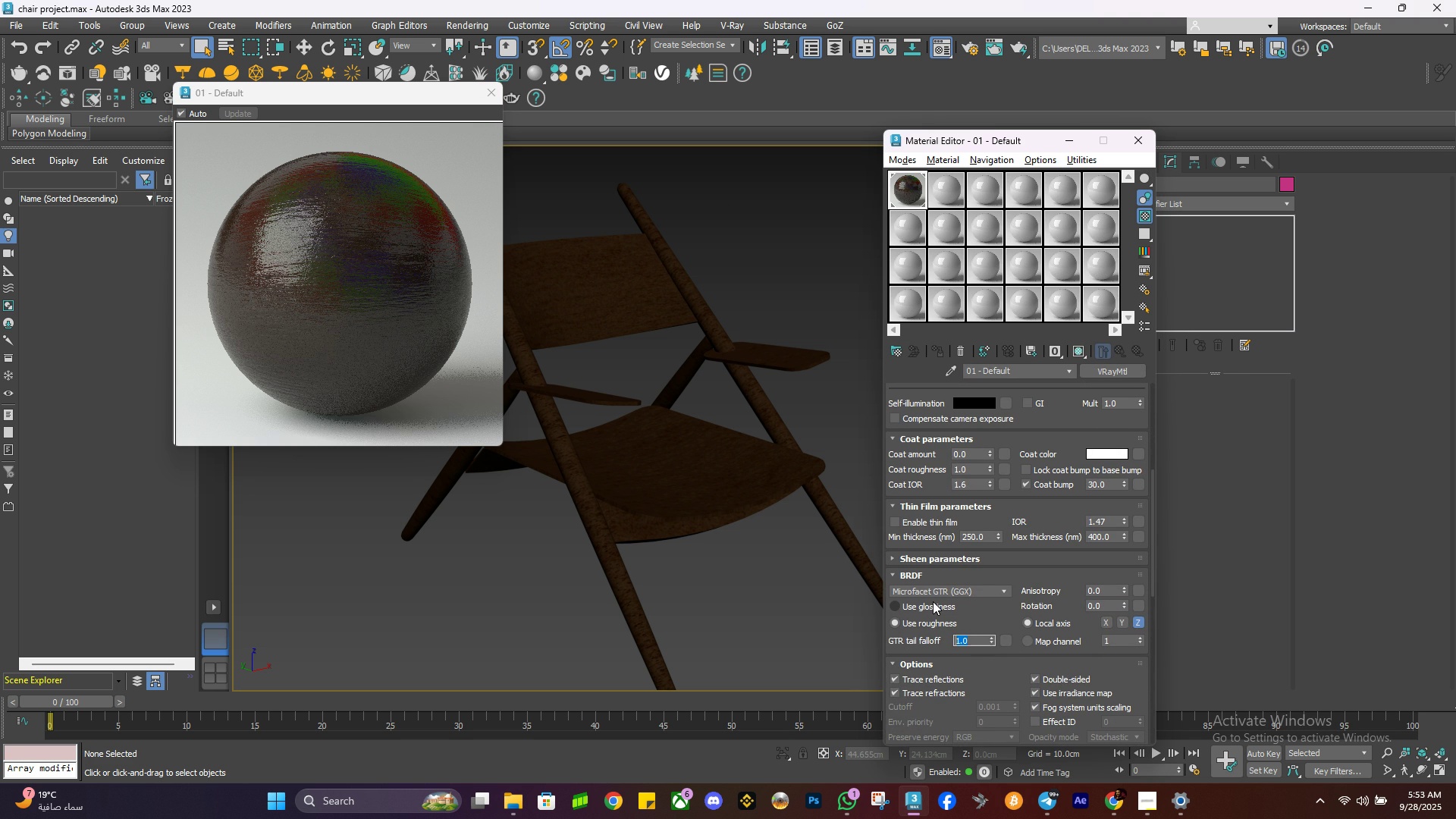 
key(NumpadEnter)
 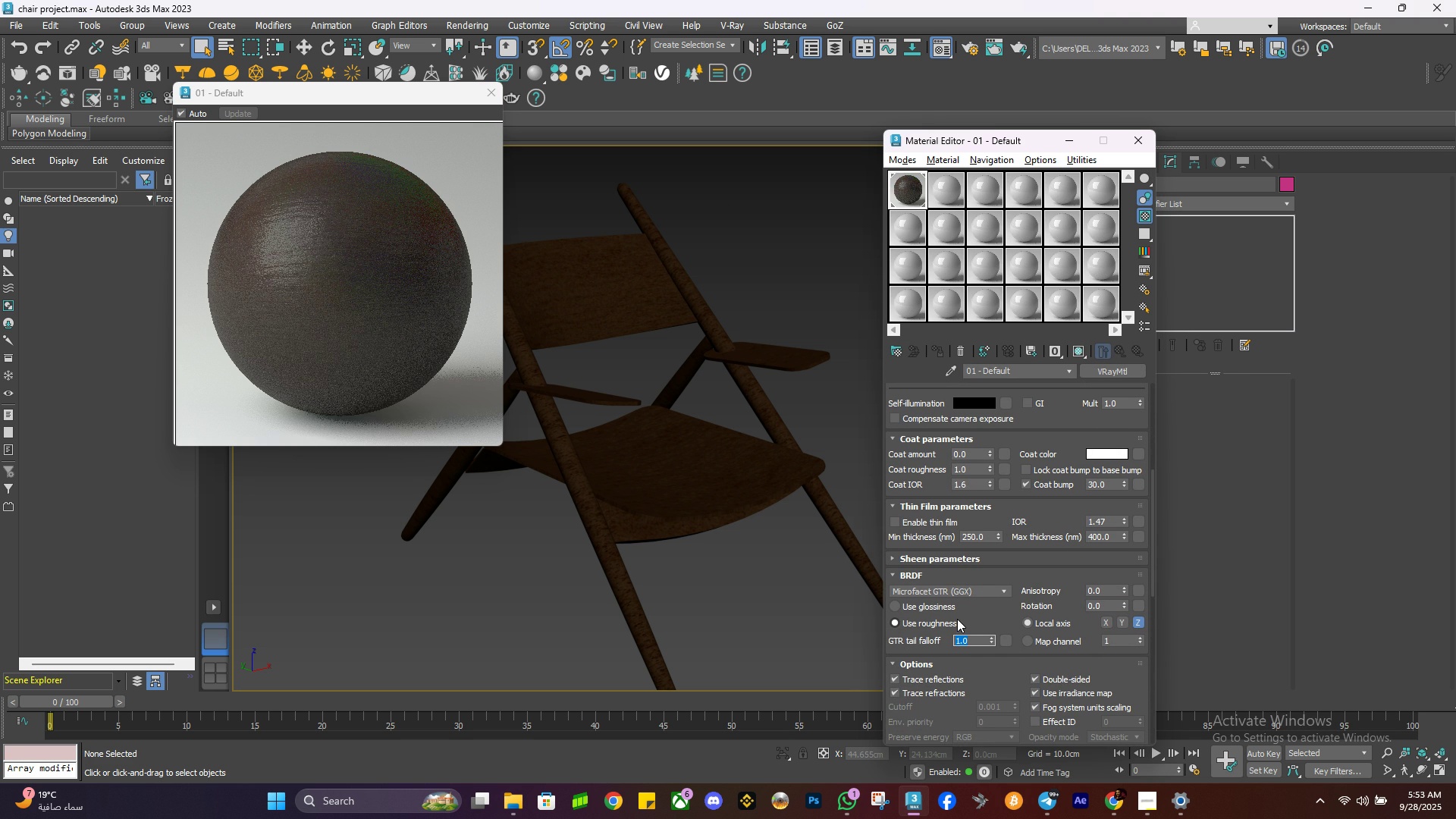 
key(Numpad3)
 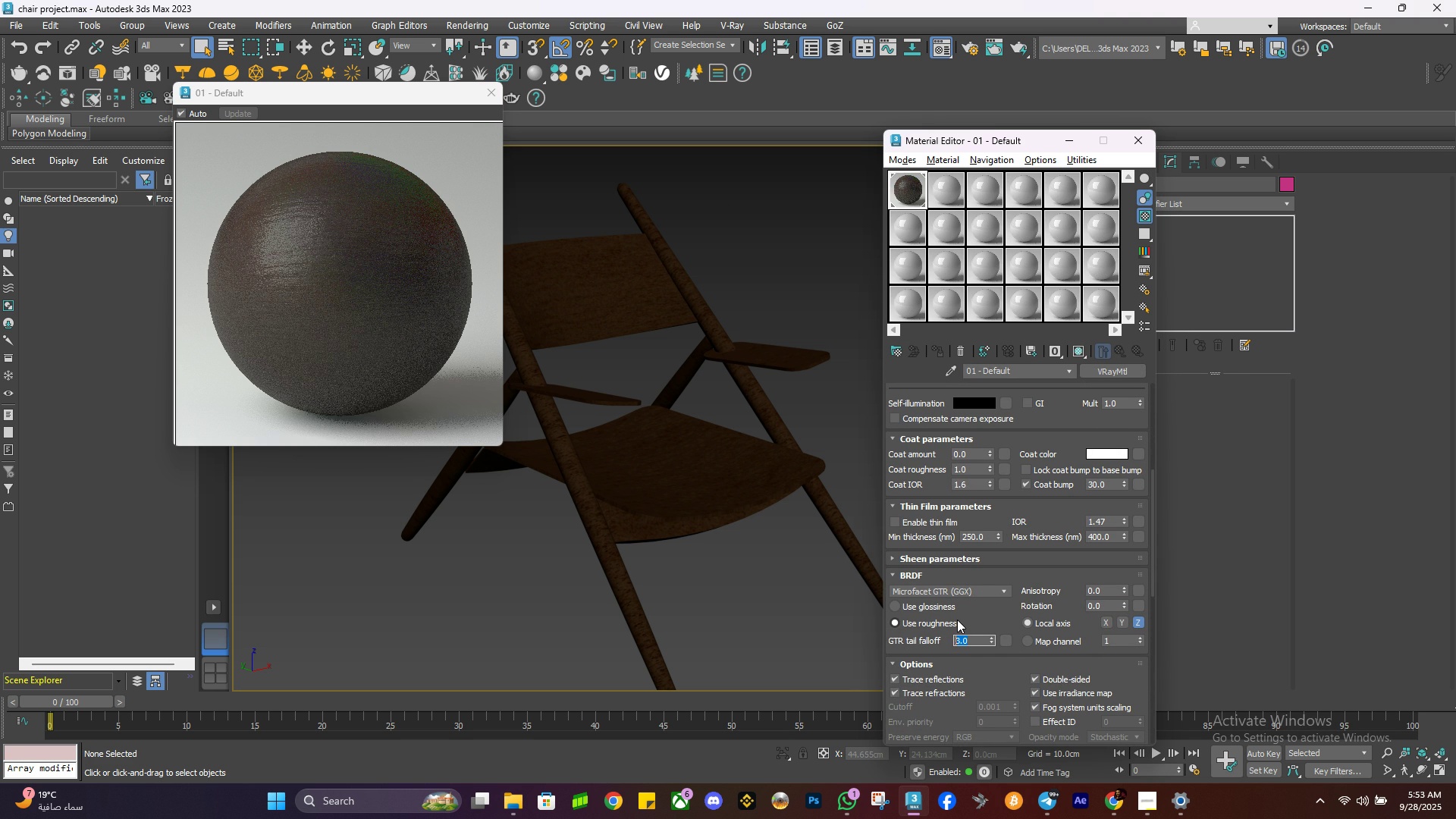 
key(NumpadEnter)
 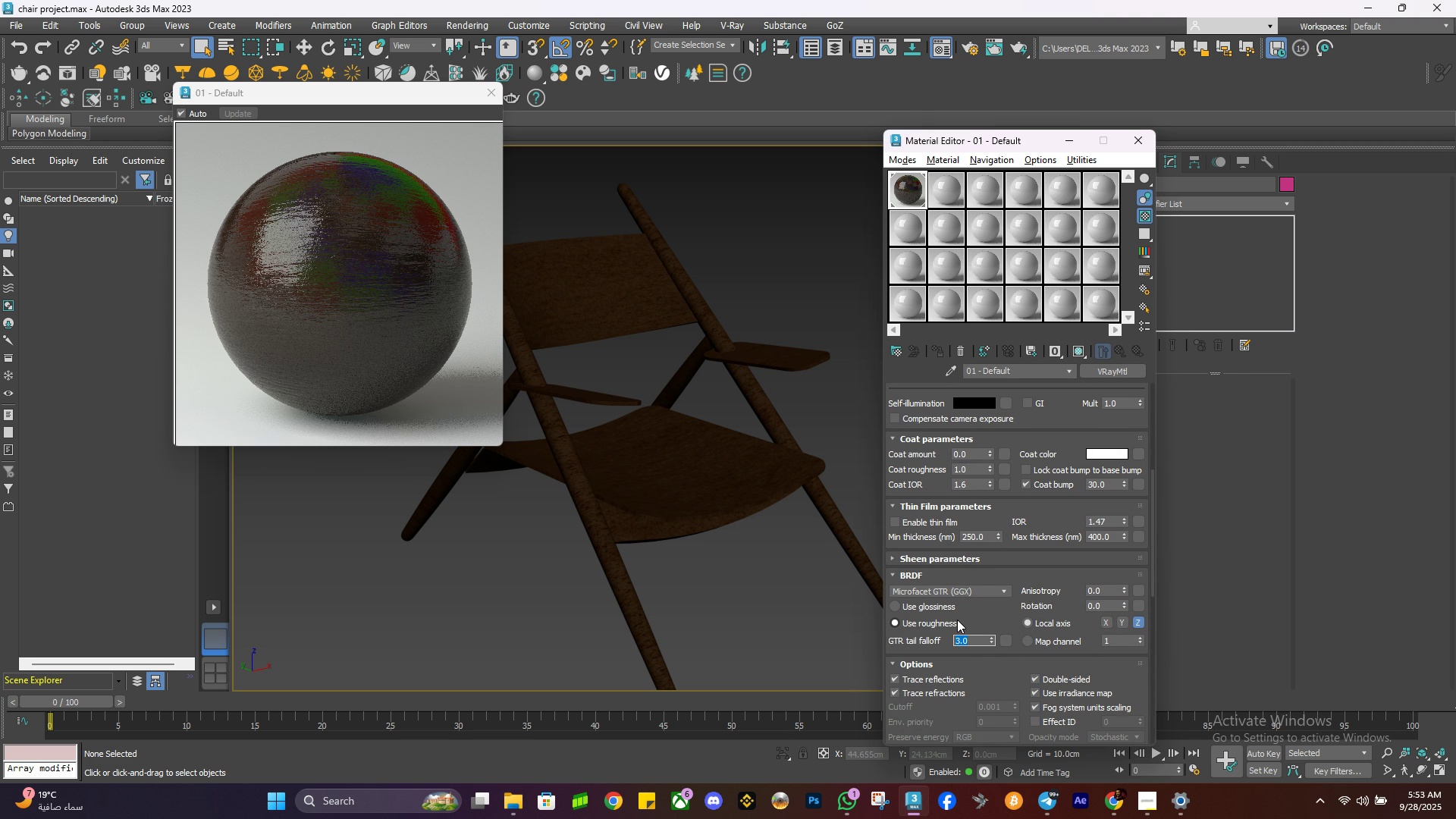 
key(Numpad2)
 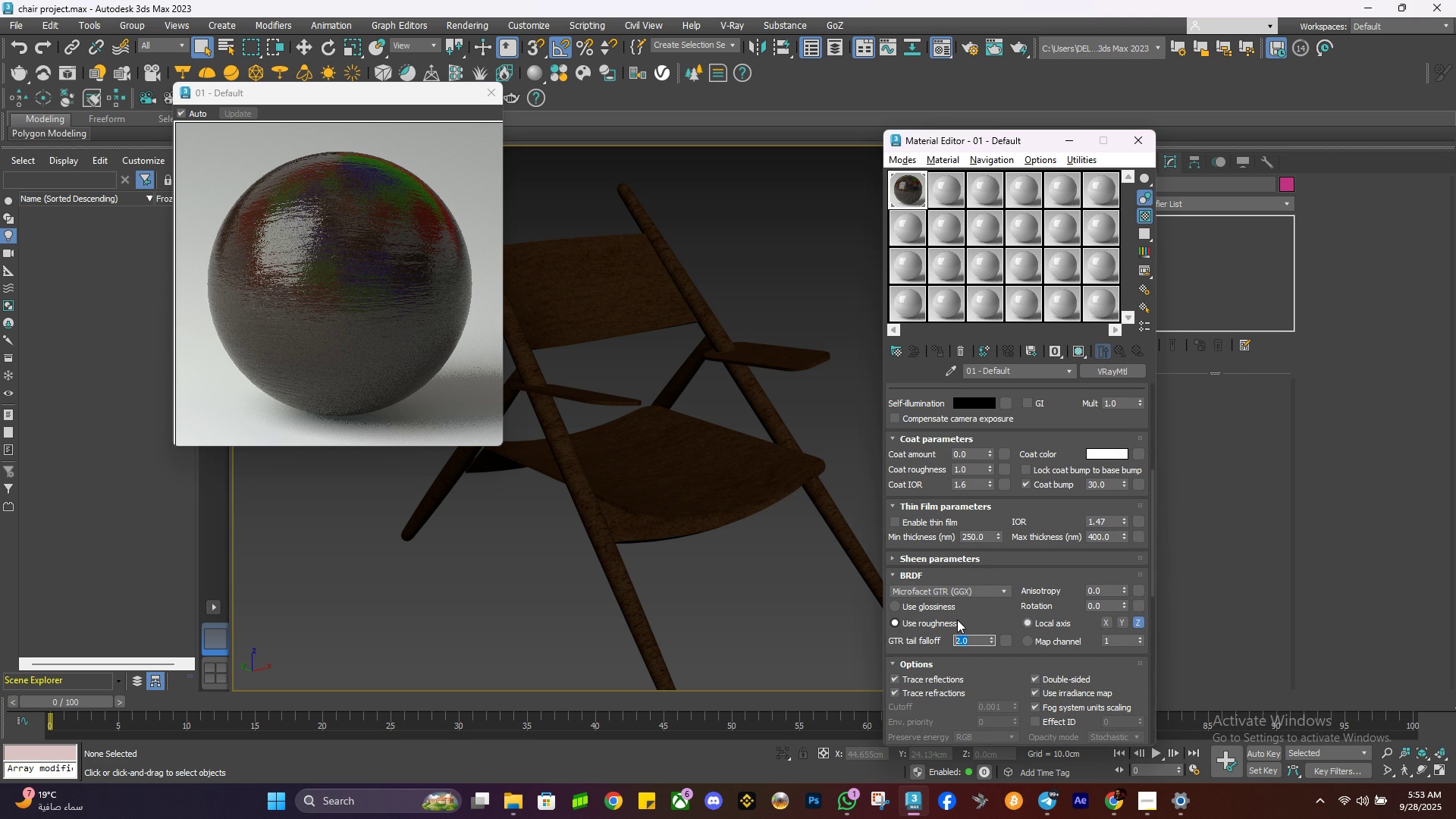 
key(NumpadEnter)
 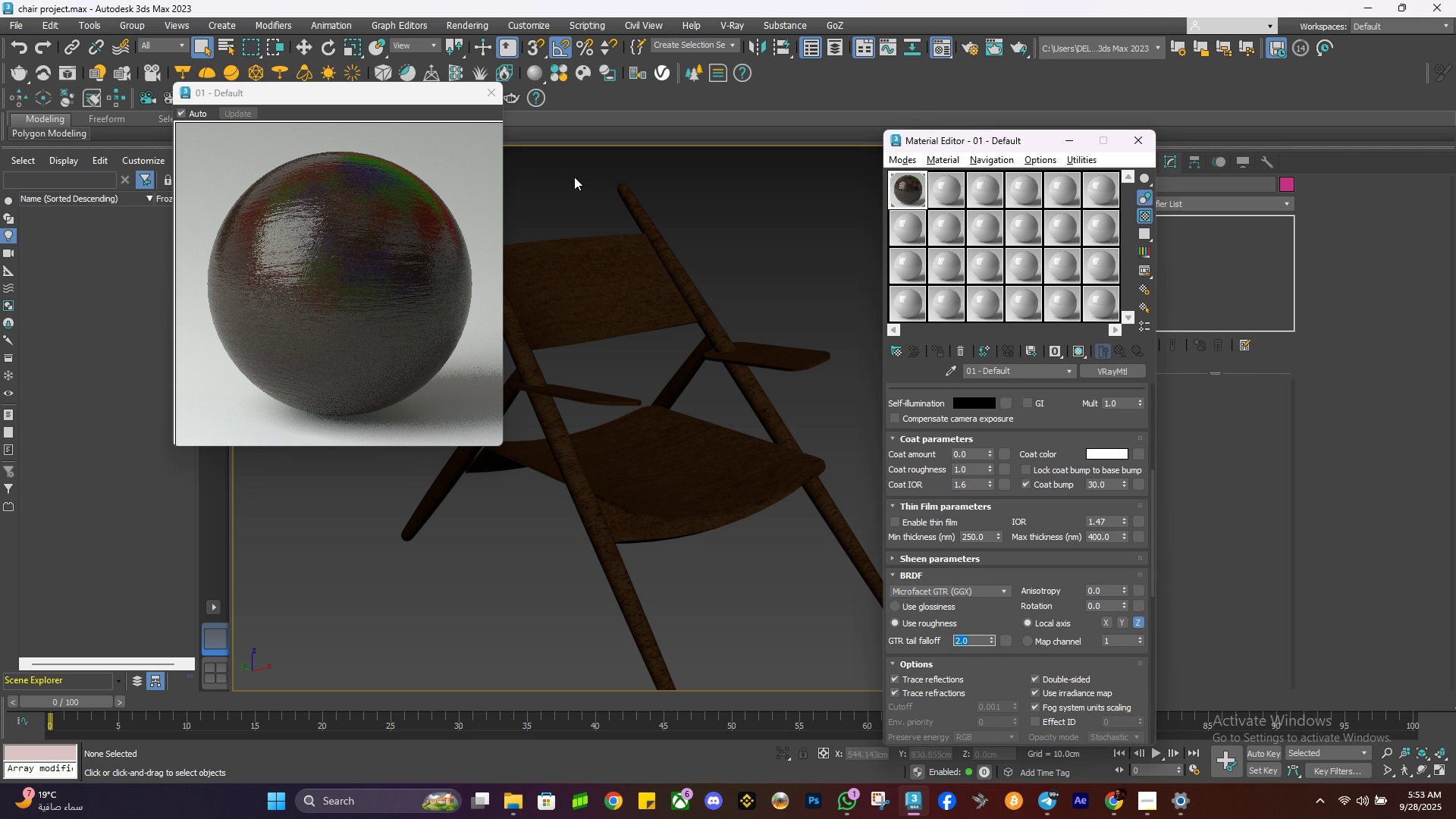 
left_click([490, 100])
 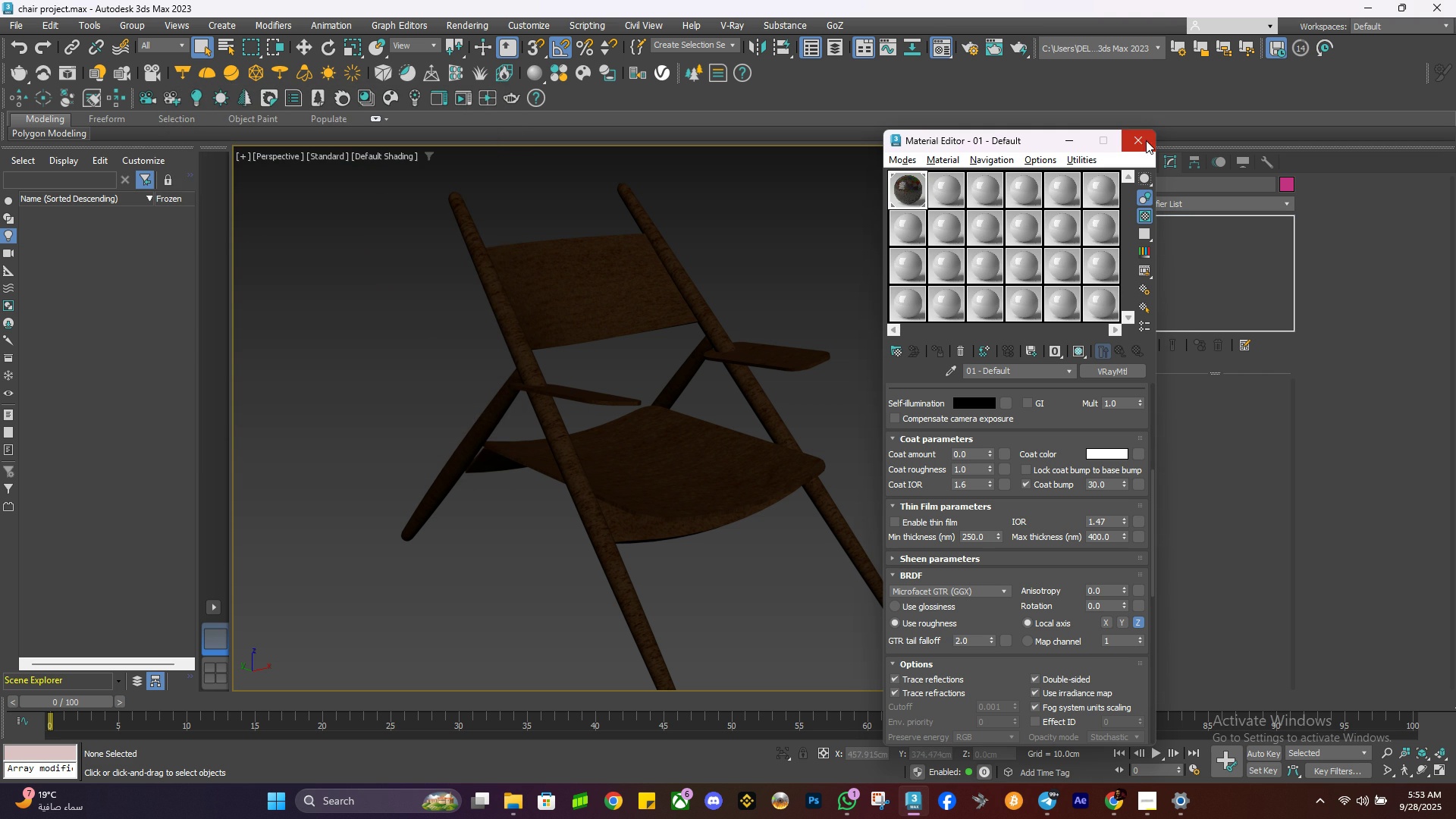 
left_click([1146, 140])
 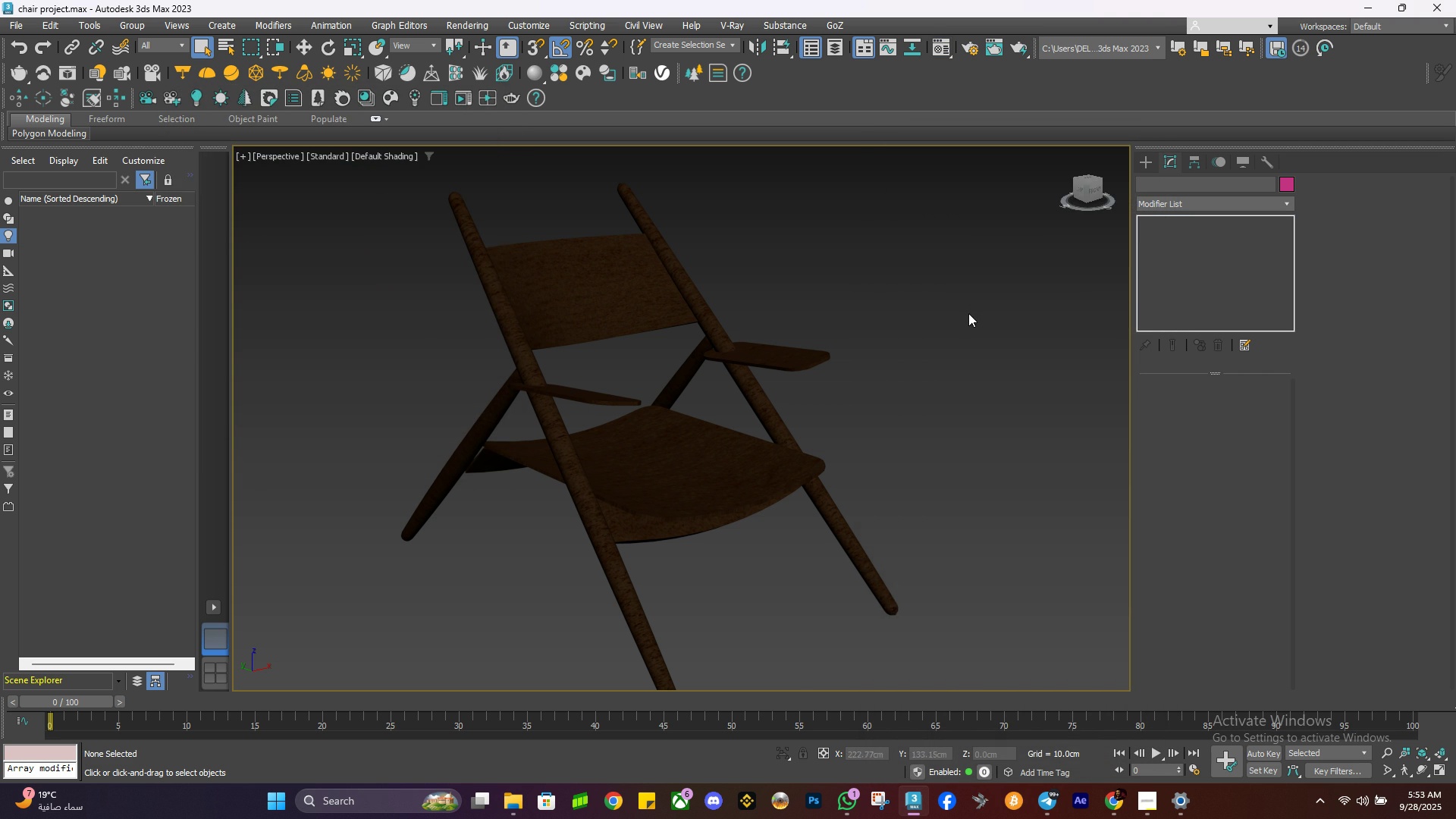 
left_click([968, 313])
 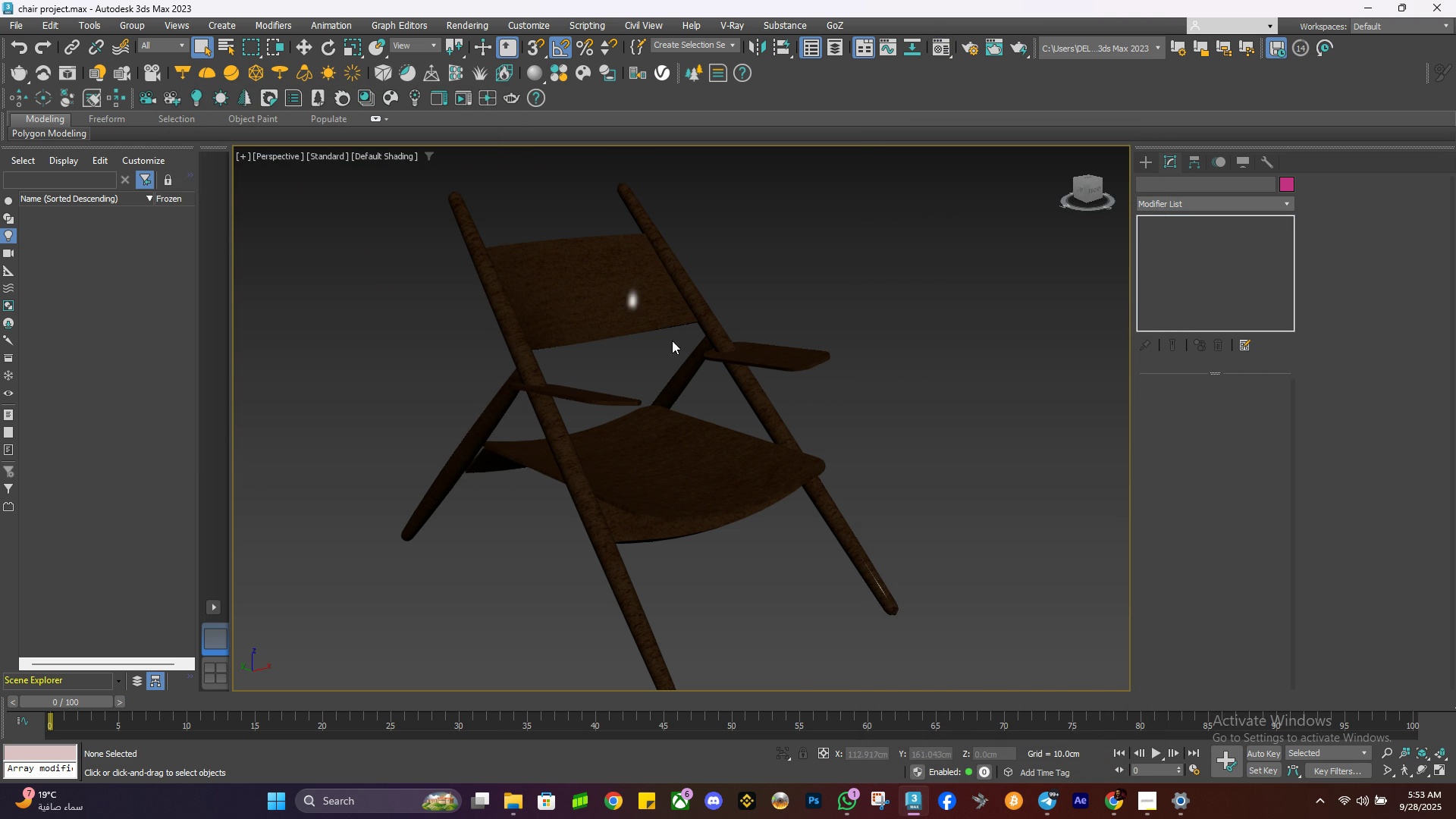 
scroll: coordinate [670, 336], scroll_direction: up, amount: 1.0